 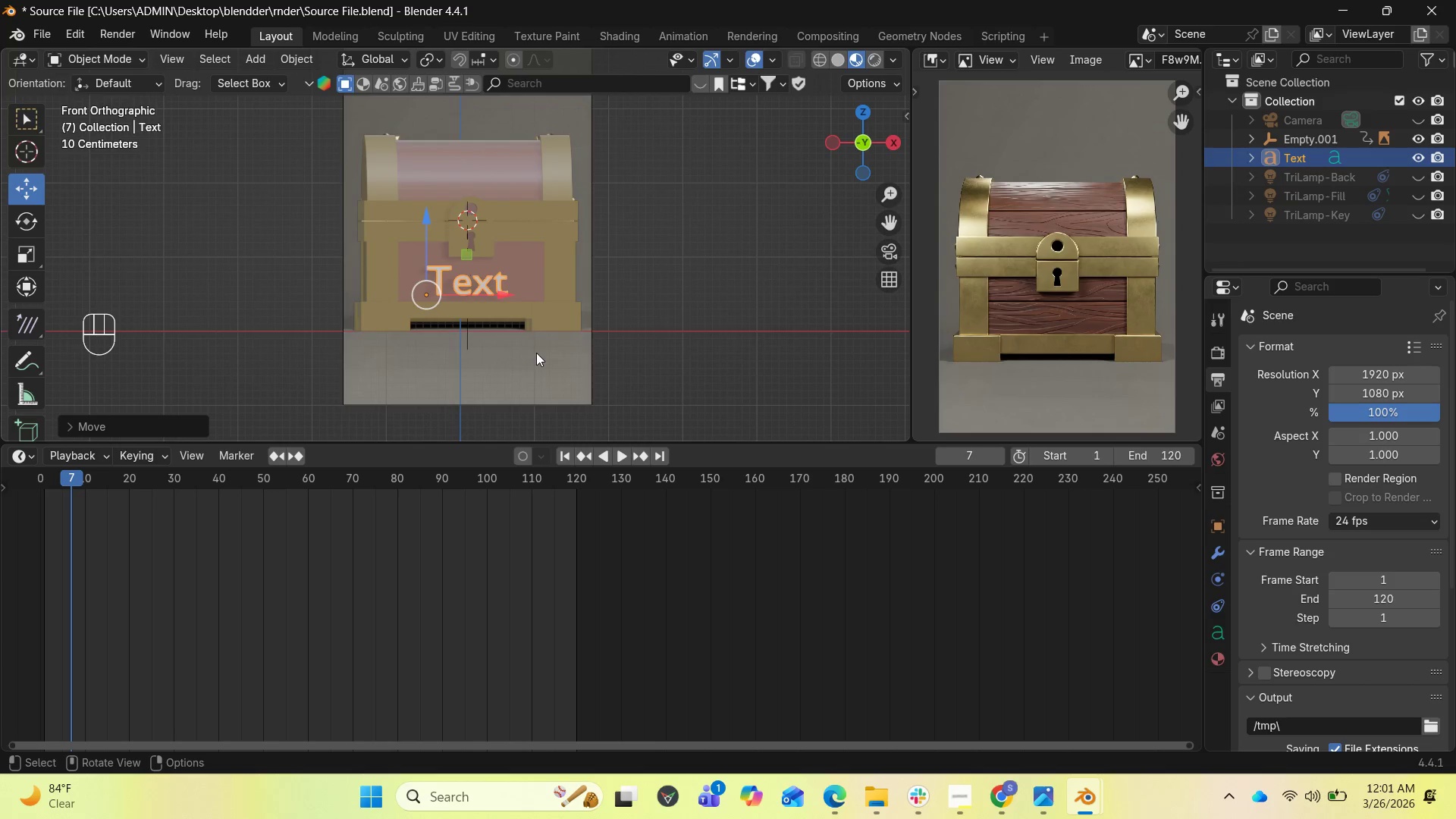 
key(Tab)
 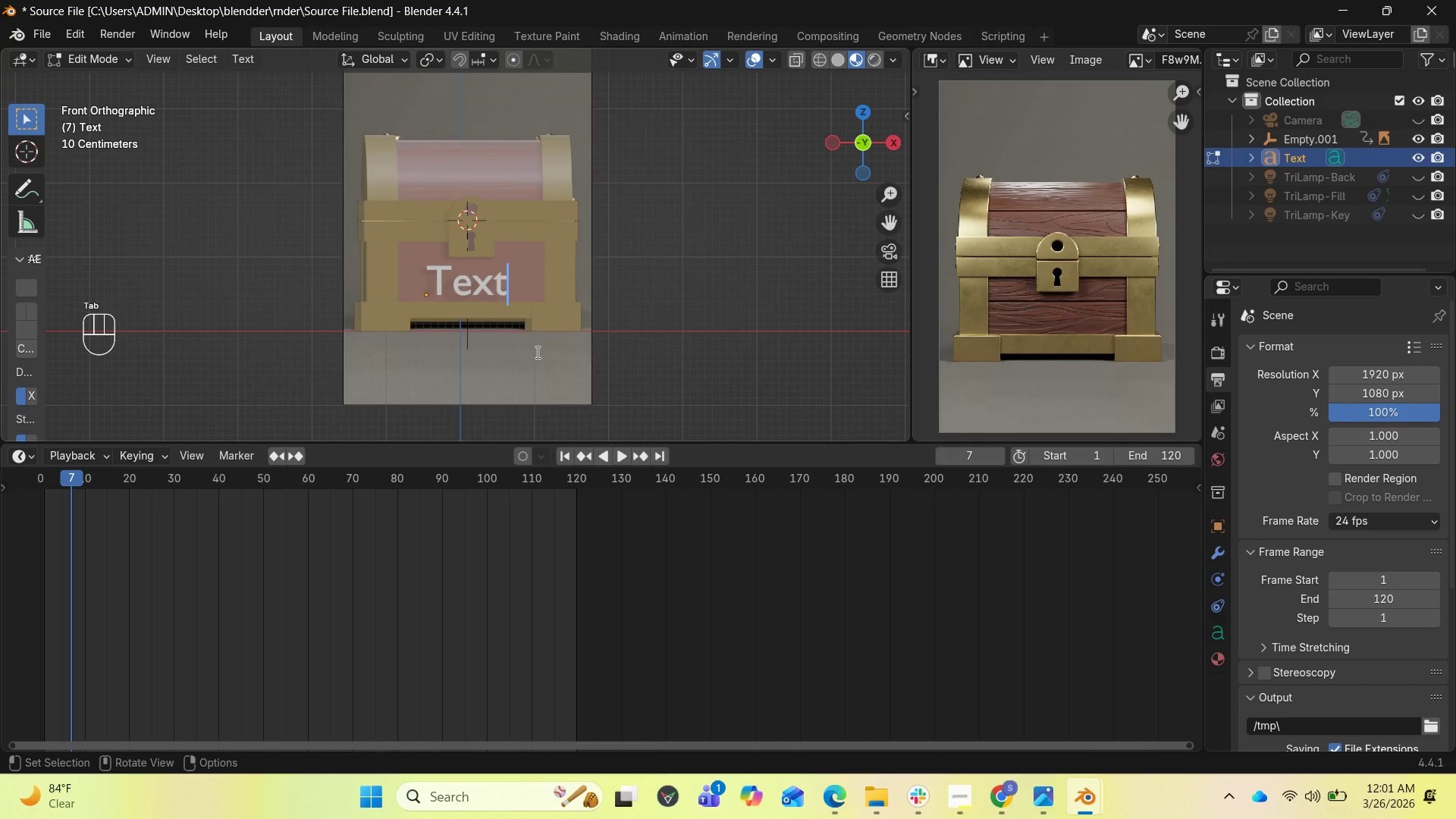 
hold_key(key=Backspace, duration=0.88)
 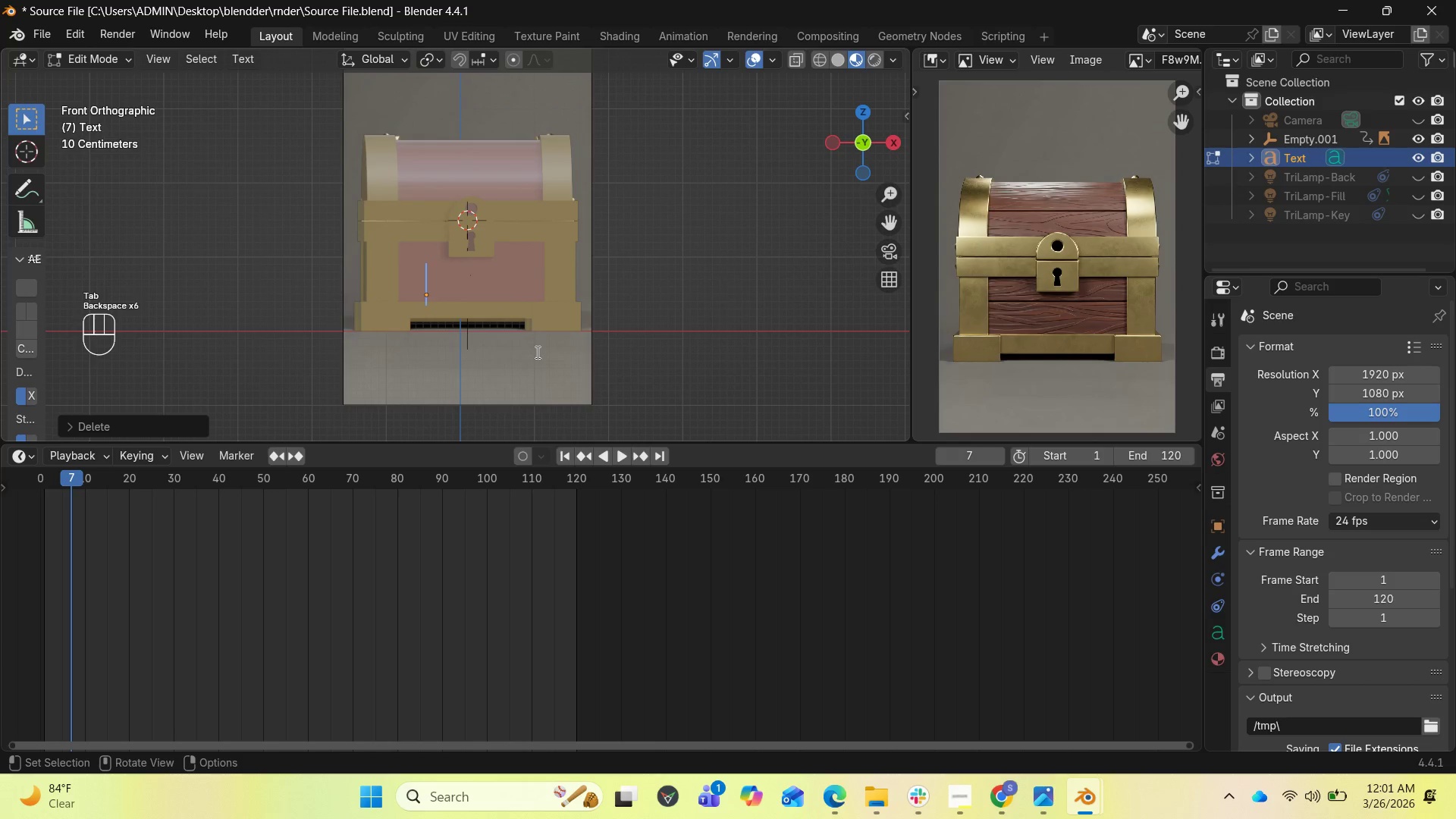 
key(Control+V)
 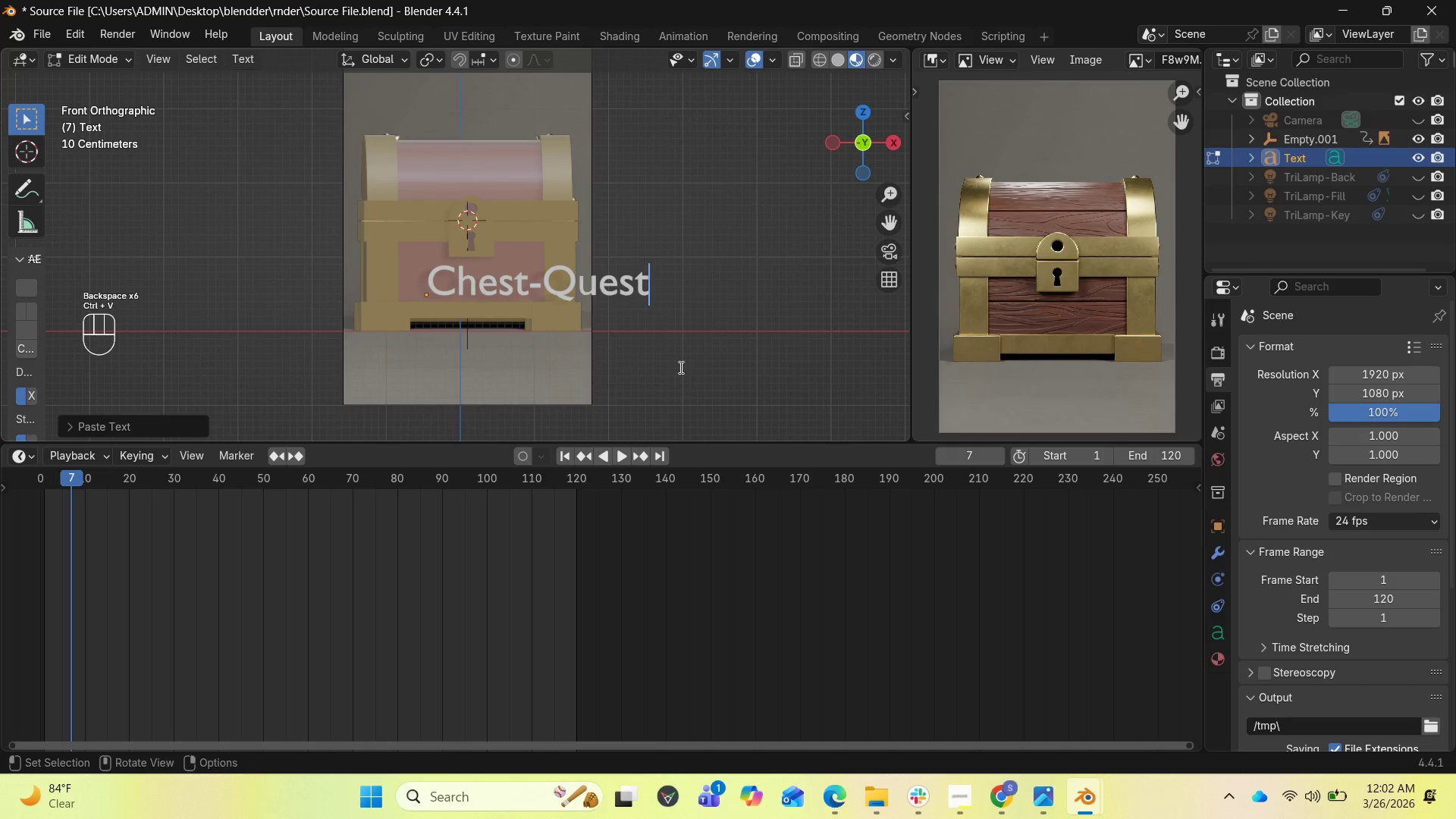 
key(Tab)
 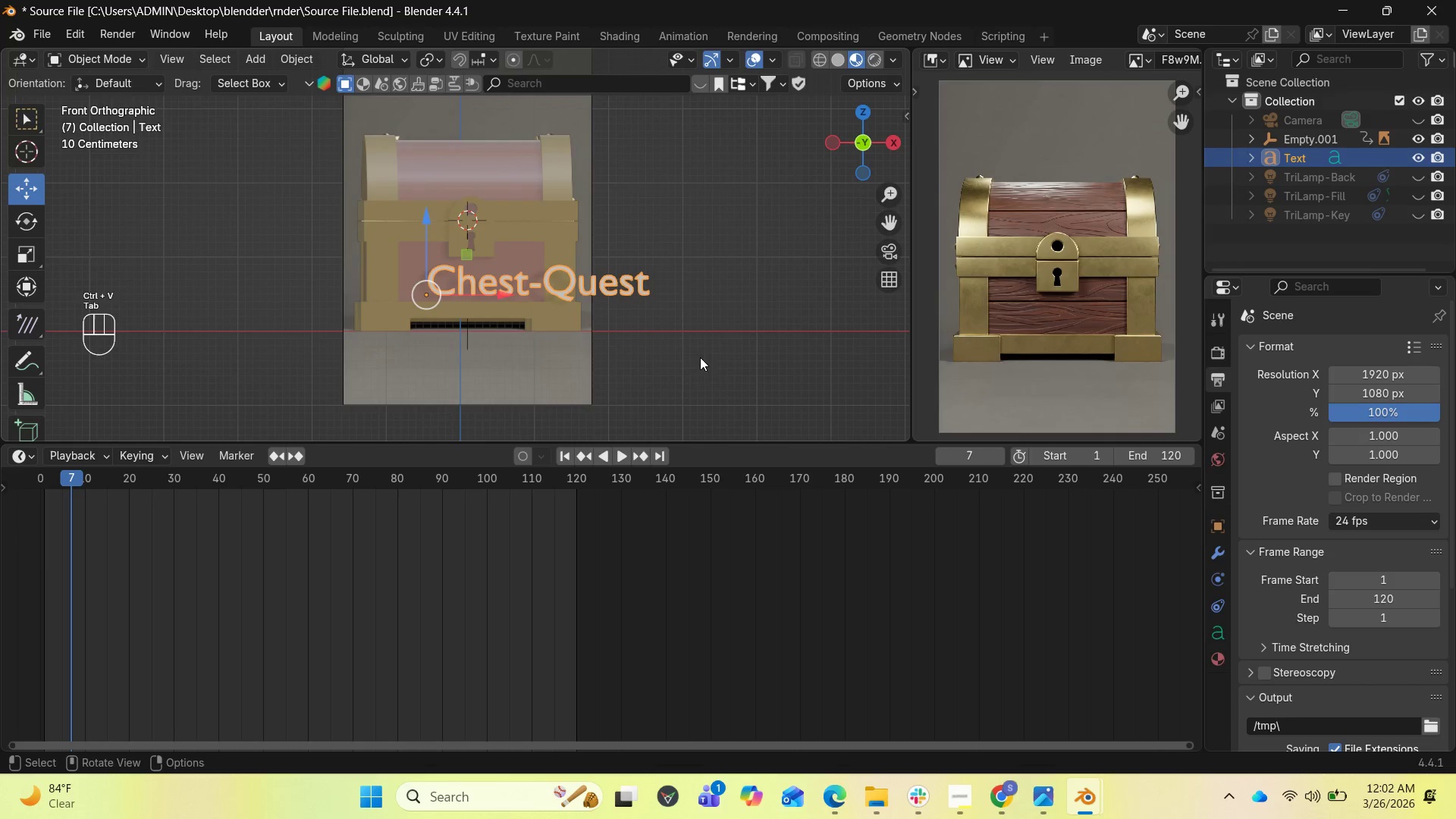 
key(S)
 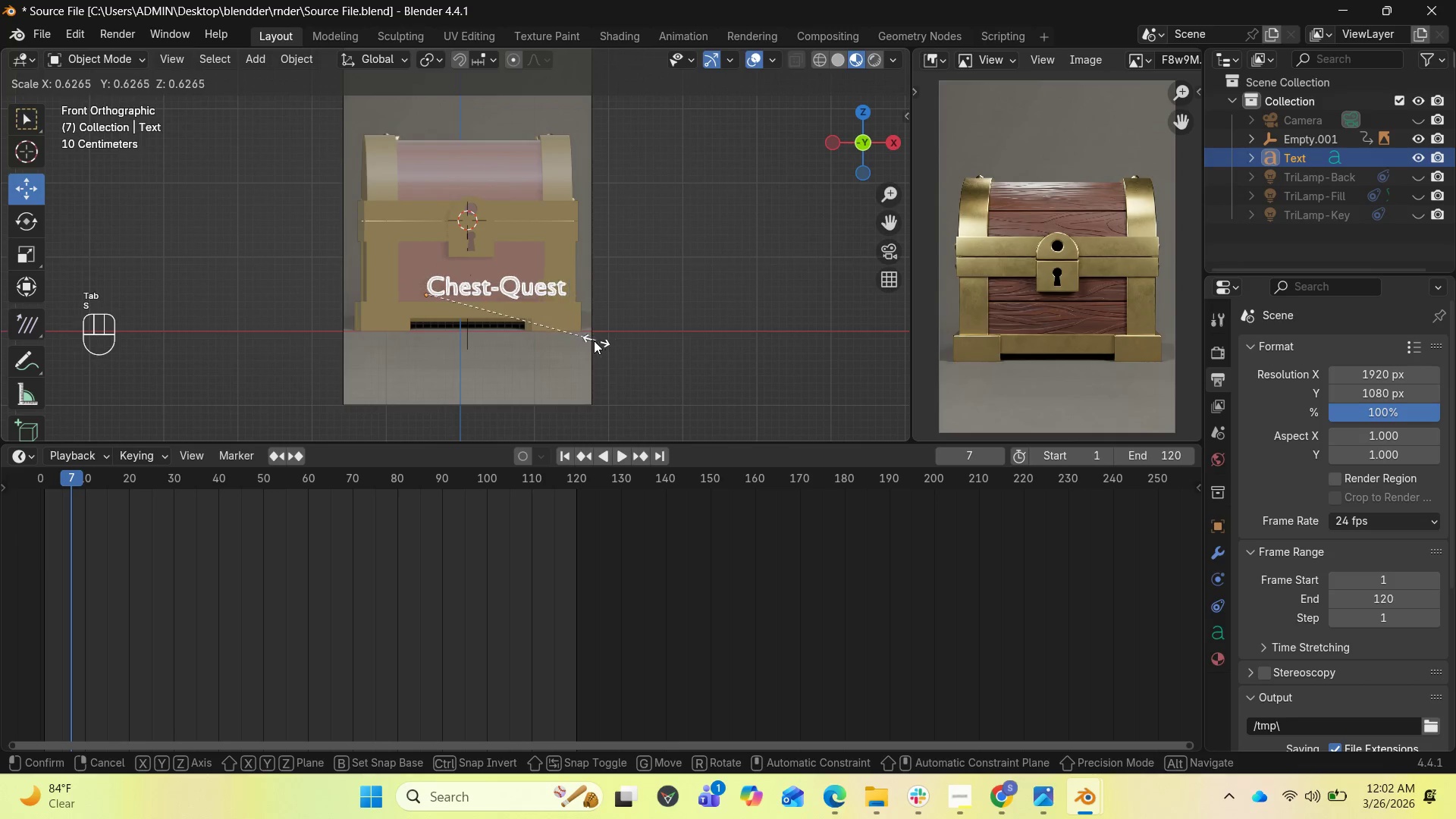 
left_click([586, 340])
 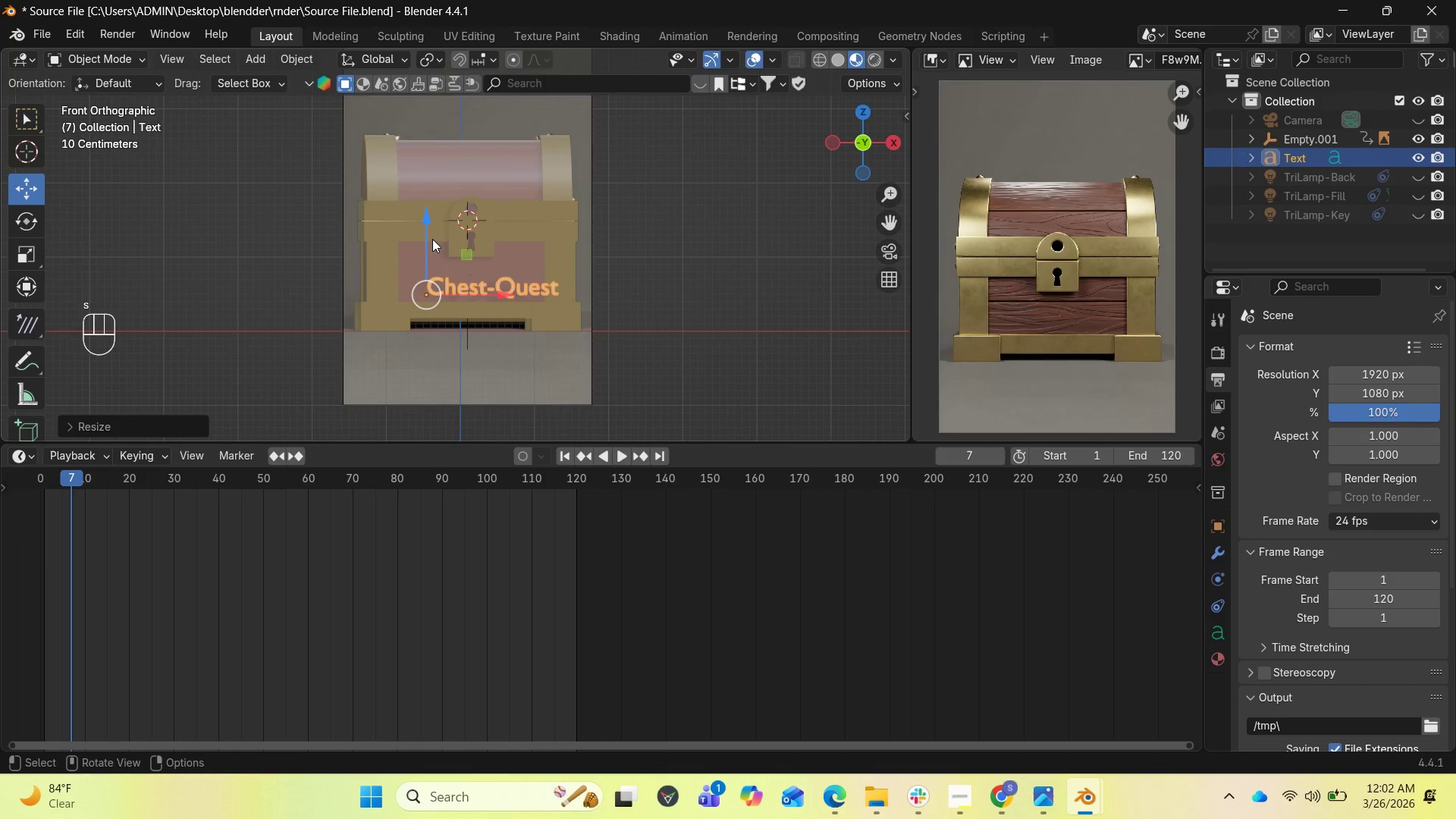 
left_click_drag(start_coordinate=[429, 229], to_coordinate=[426, 218])
 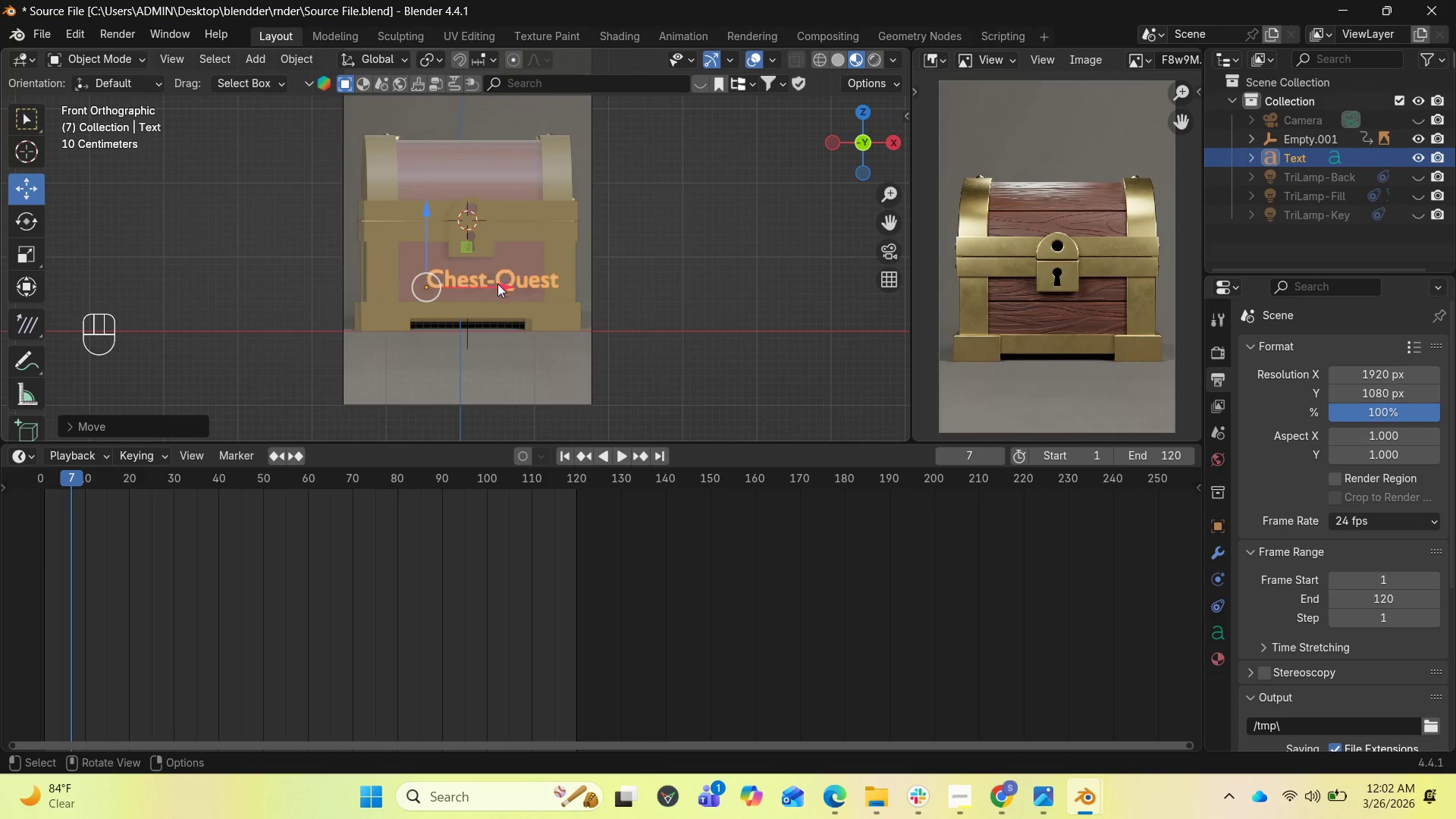 
left_click_drag(start_coordinate=[495, 289], to_coordinate=[474, 284])
 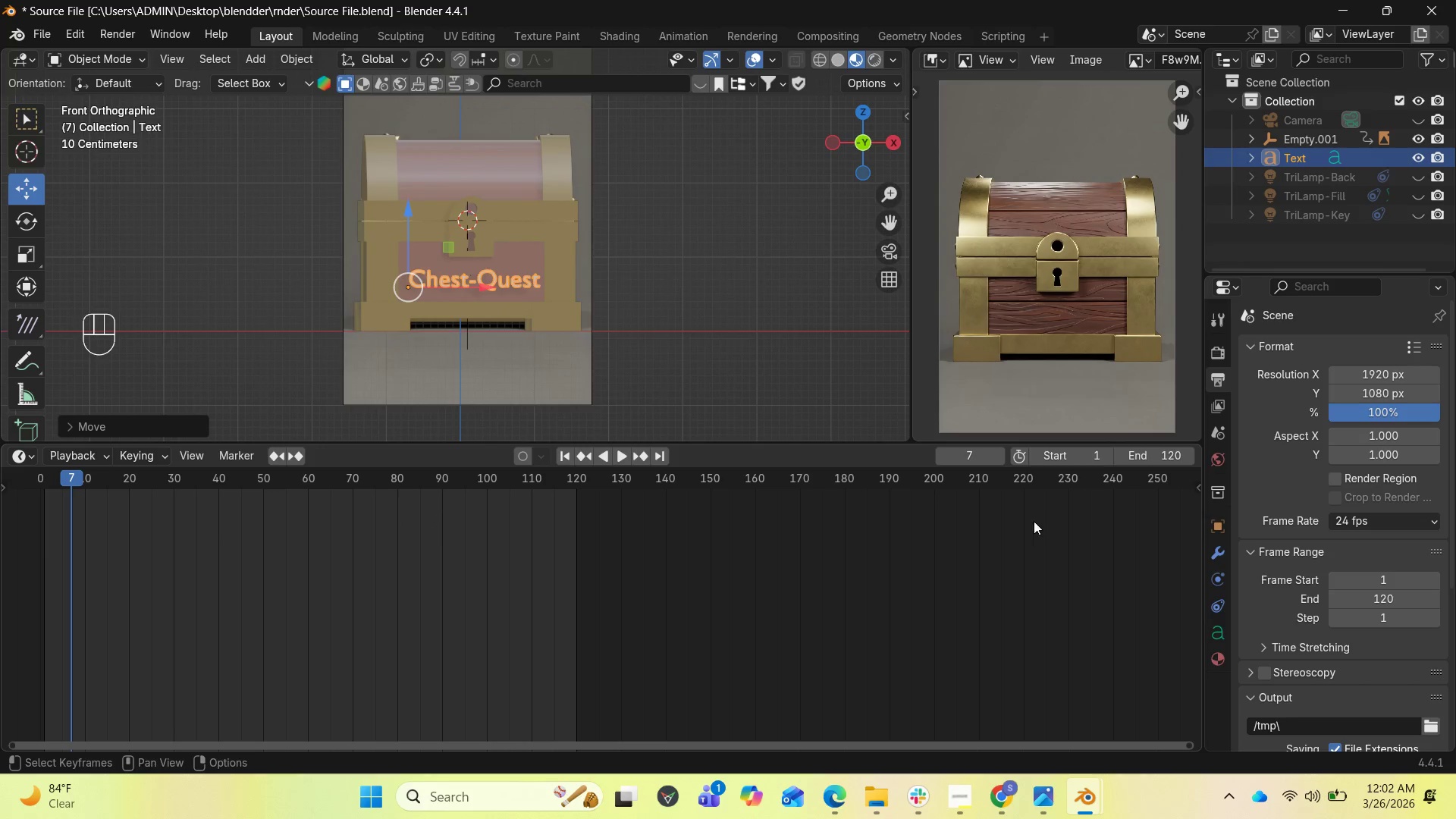 
left_click([1031, 457])
 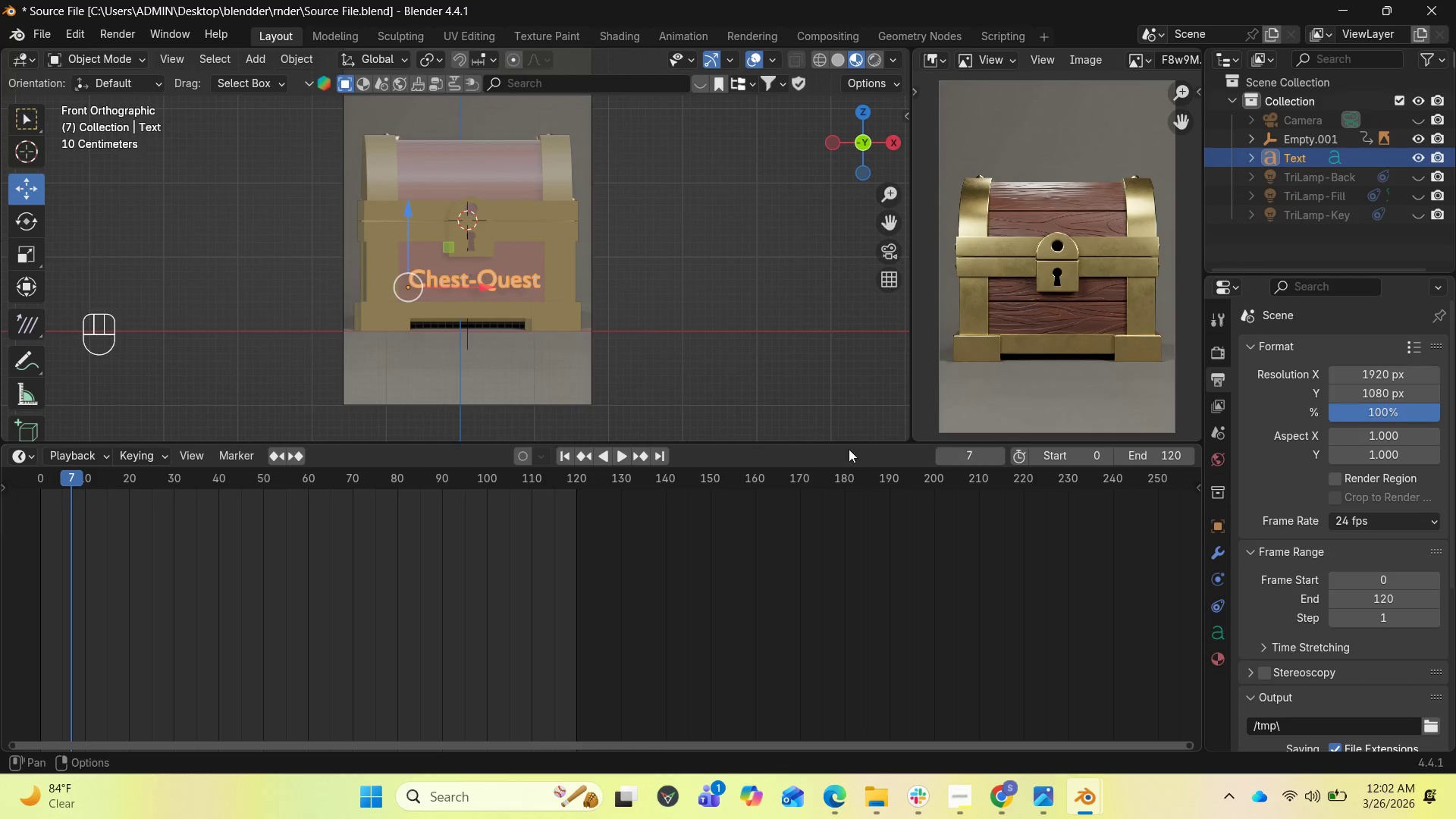 
left_click([572, 453])
 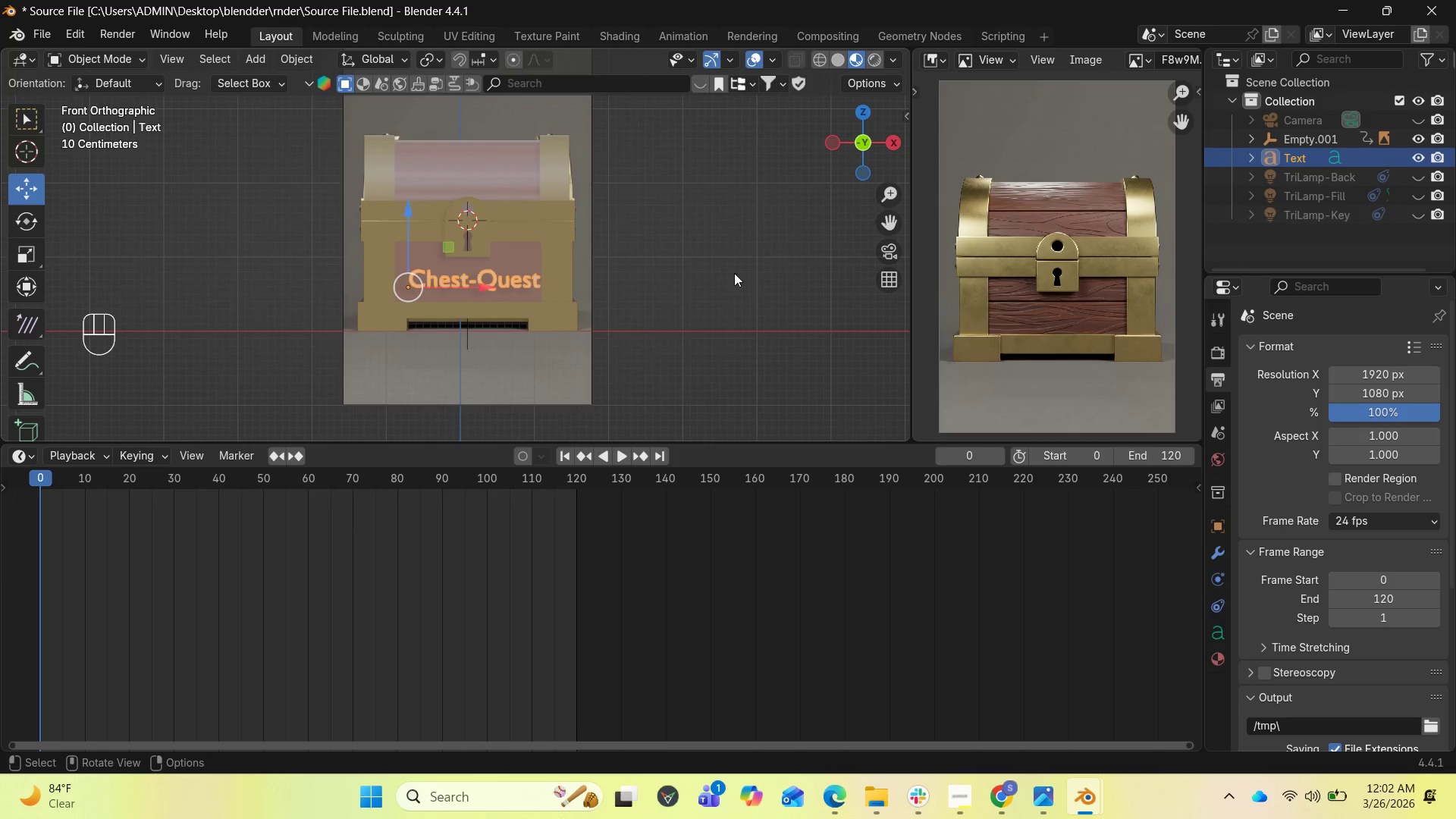 
scroll: coordinate [726, 224], scroll_direction: up, amount: 4.0
 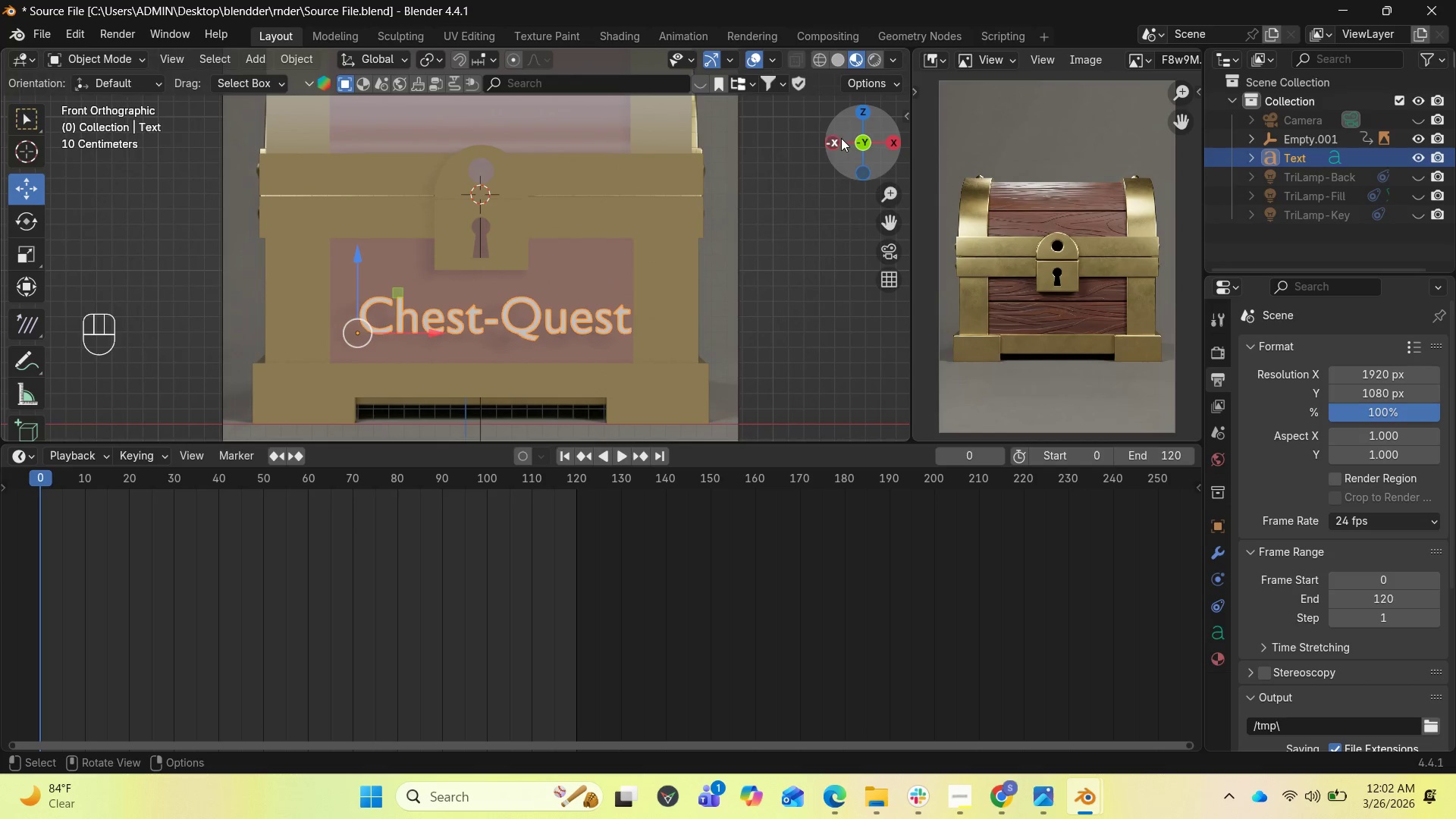 
left_click_drag(start_coordinate=[862, 152], to_coordinate=[740, 171])
 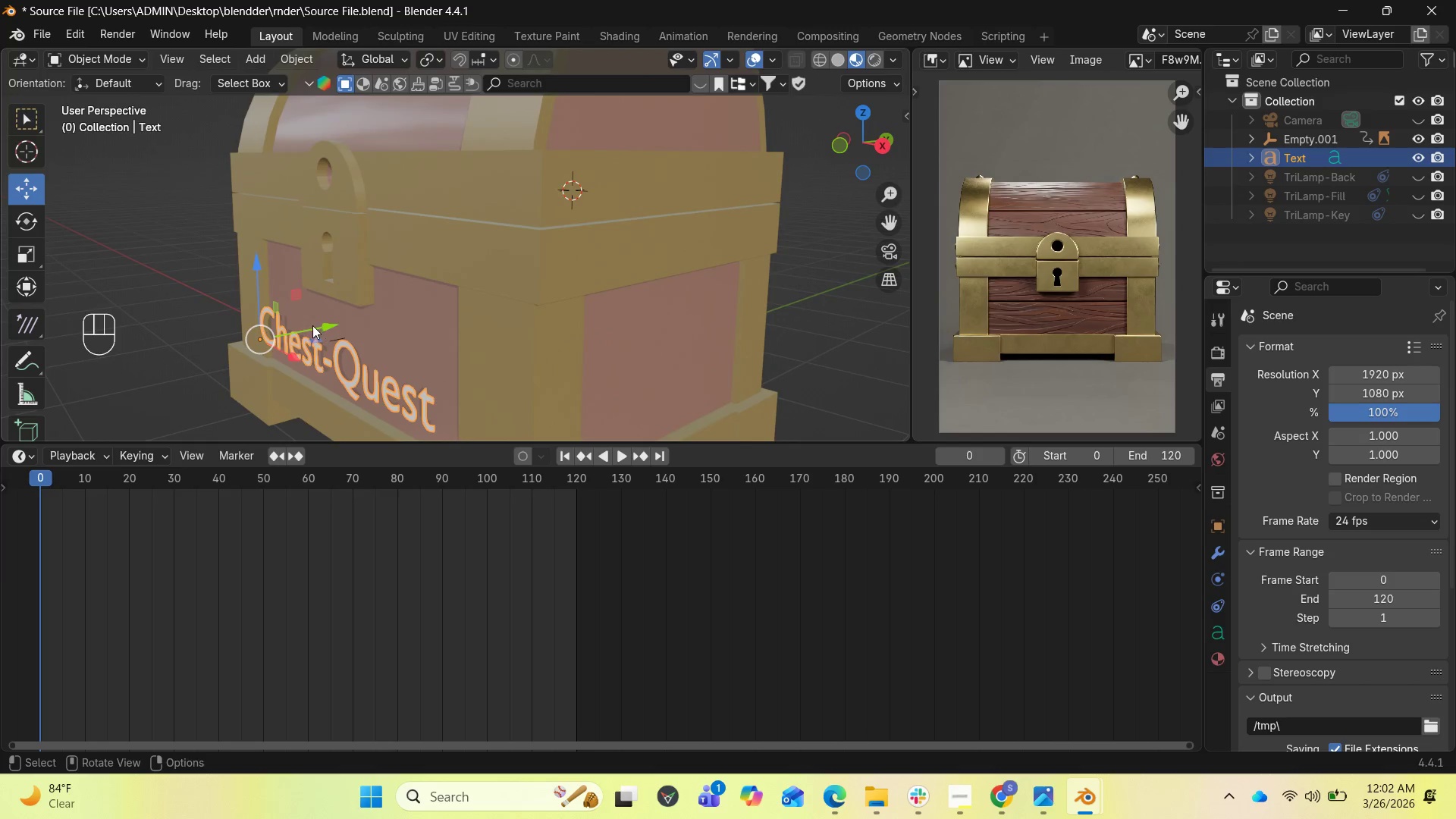 
left_click_drag(start_coordinate=[331, 322], to_coordinate=[353, 303])
 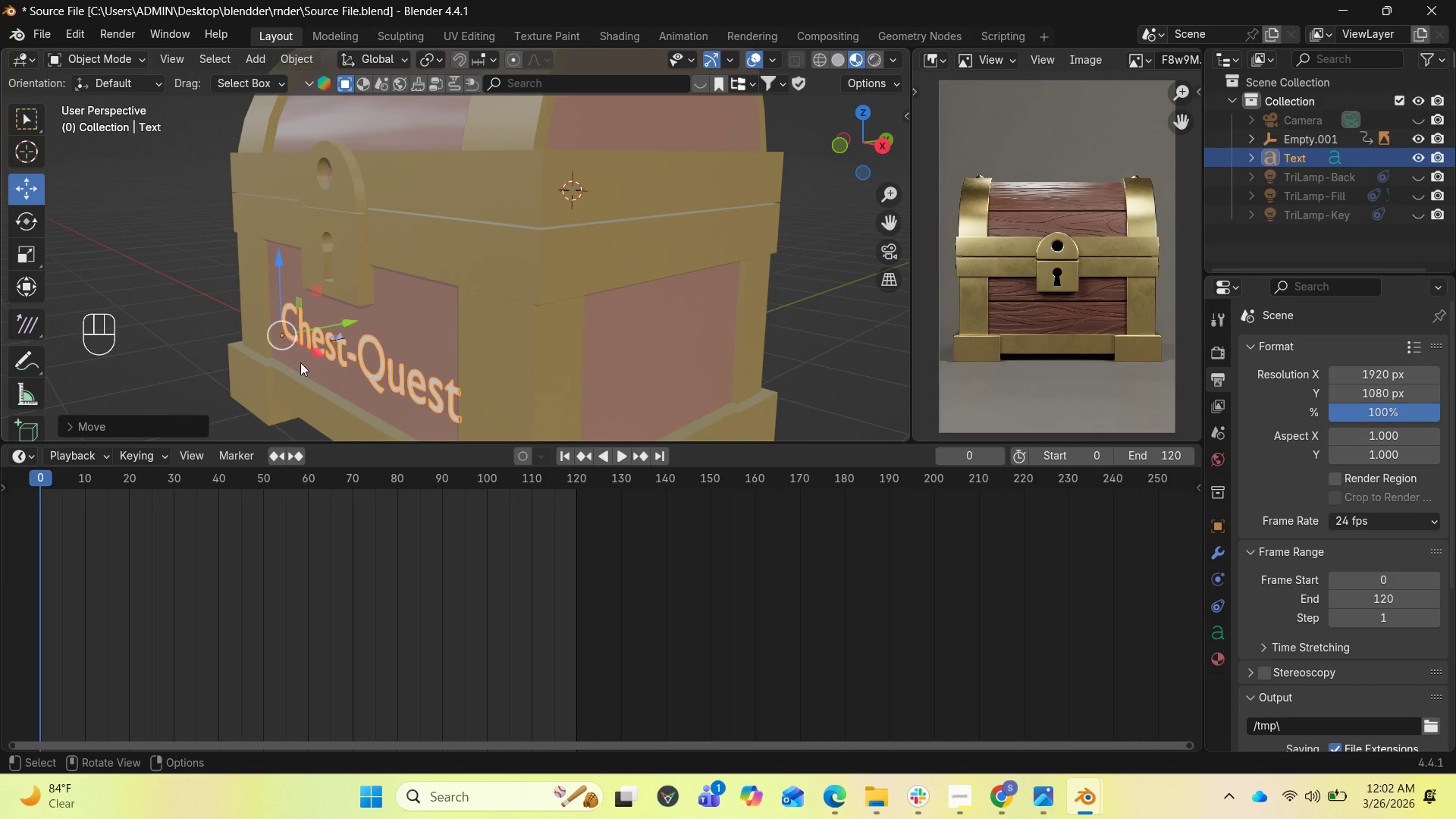 
left_click_drag(start_coordinate=[309, 352], to_coordinate=[299, 344])
 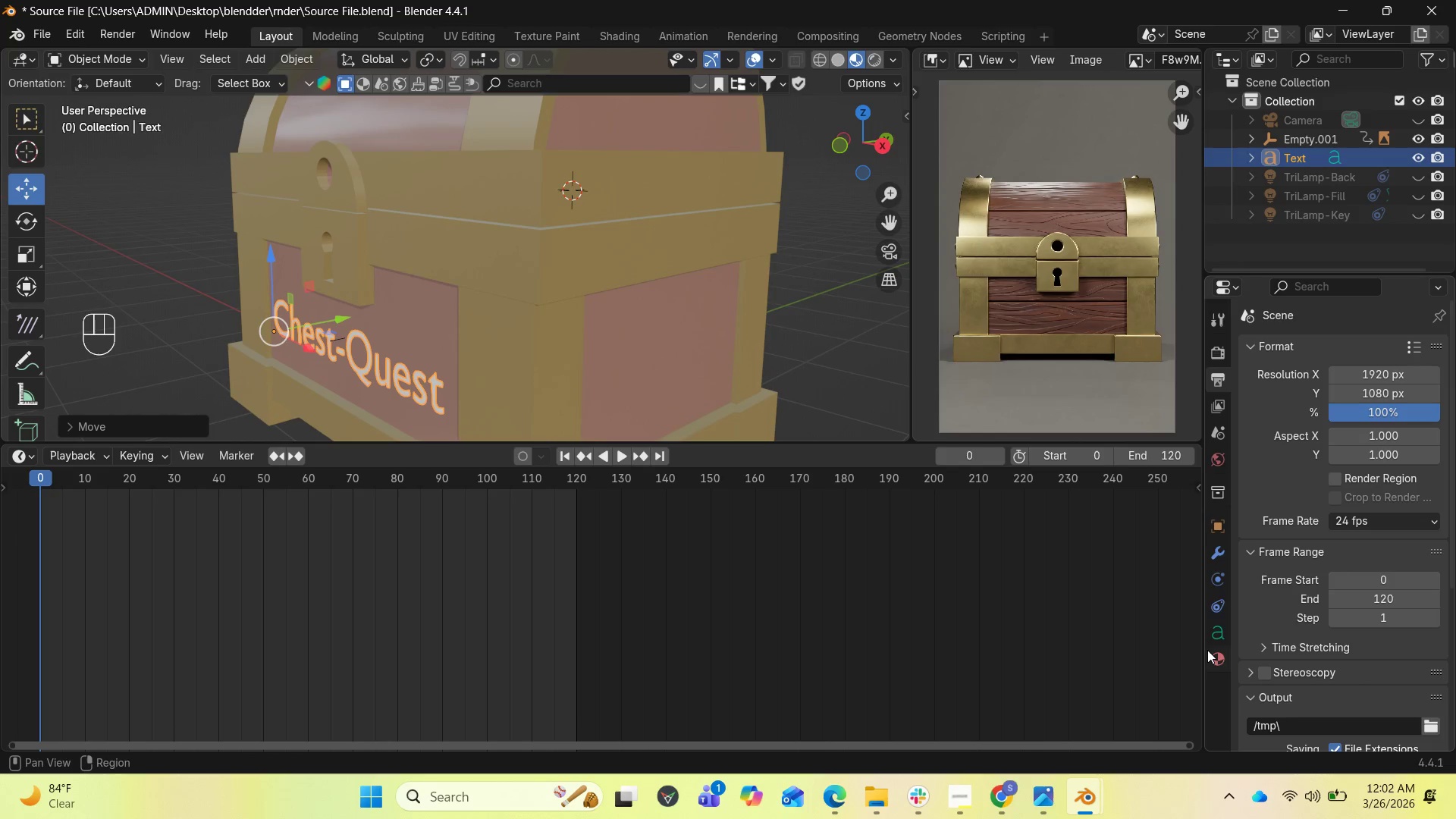 
left_click([1218, 632])
 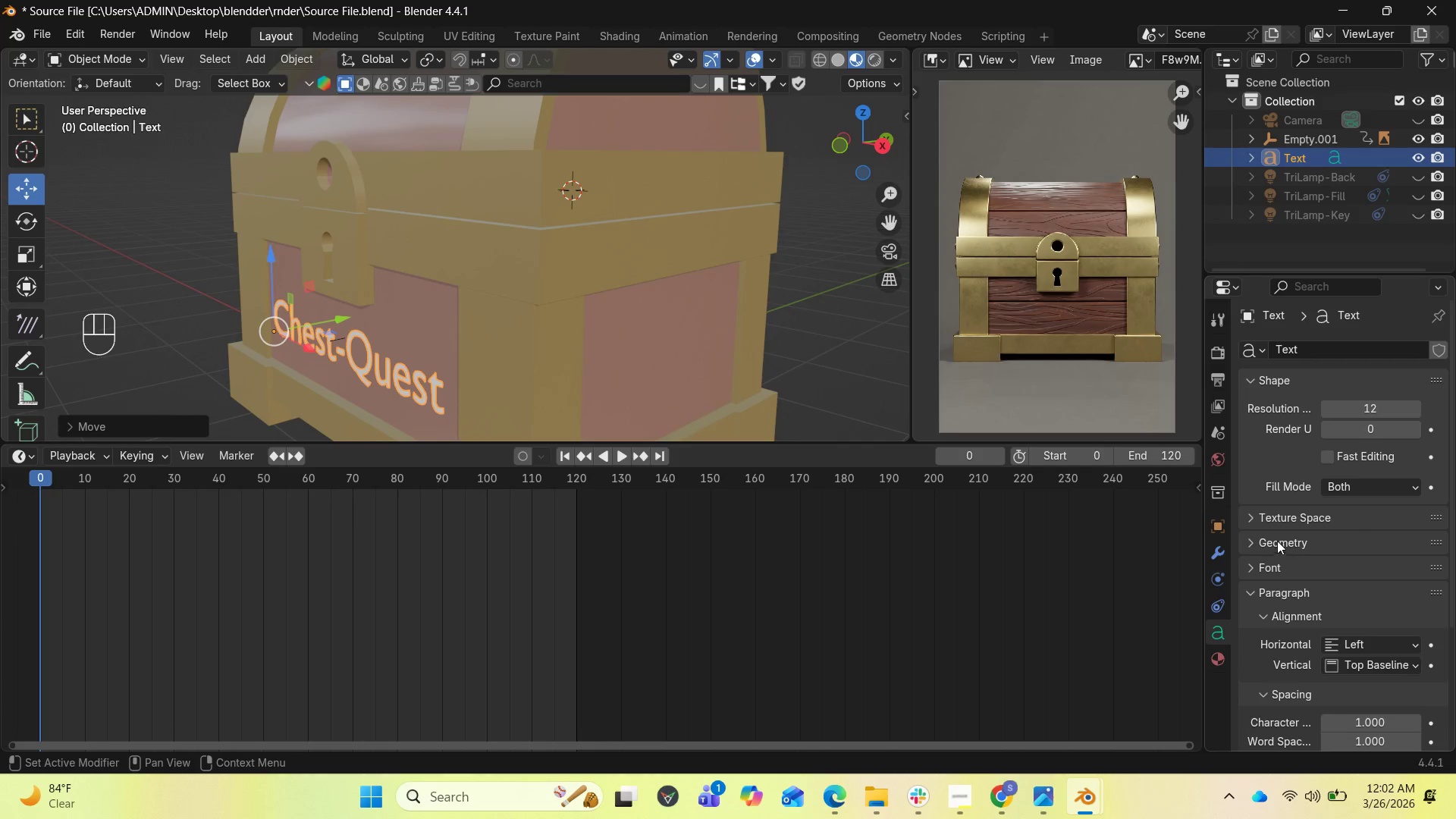 
left_click([1250, 543])
 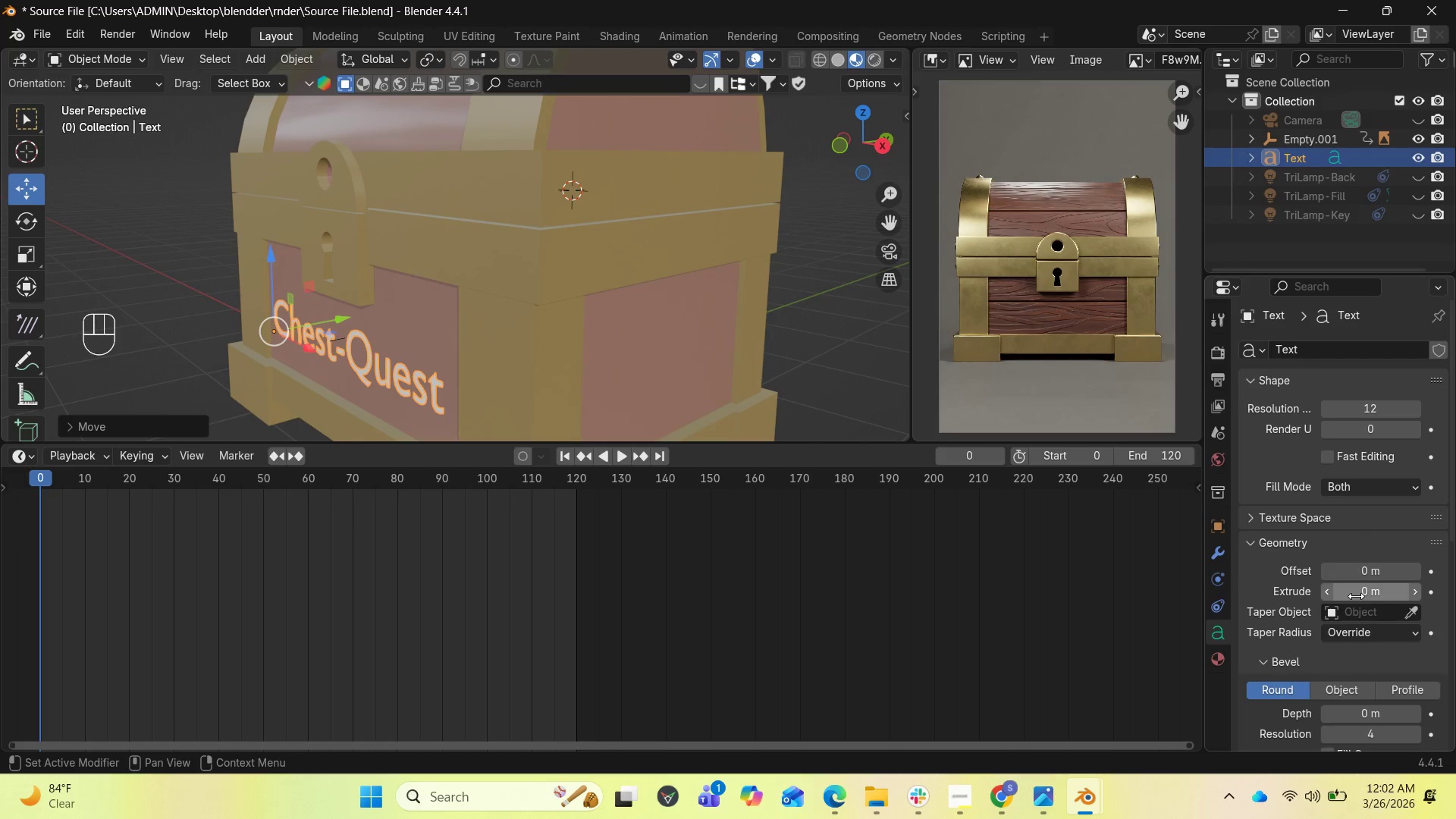 
left_click([1356, 596])
 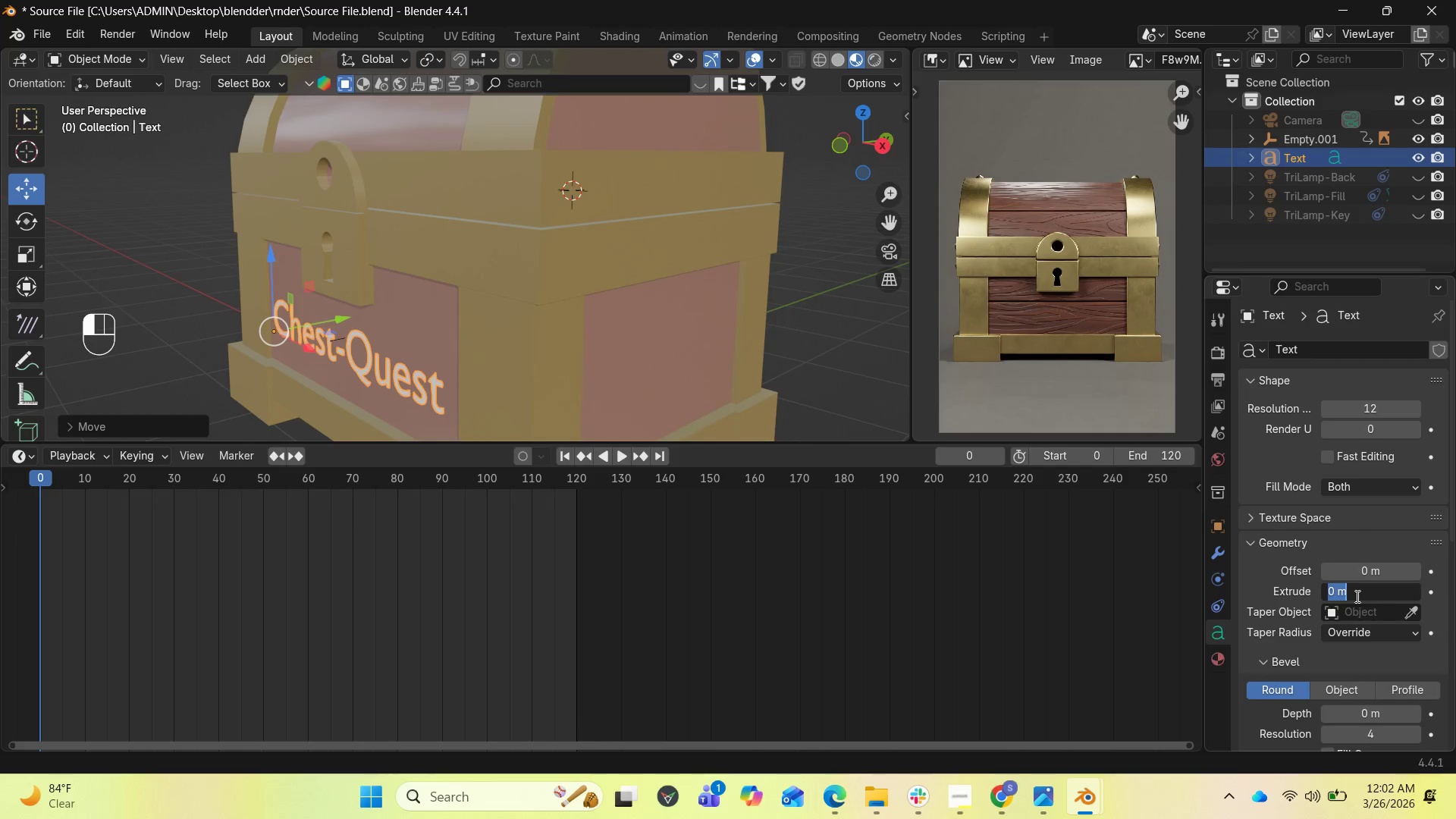 
type(.05)
 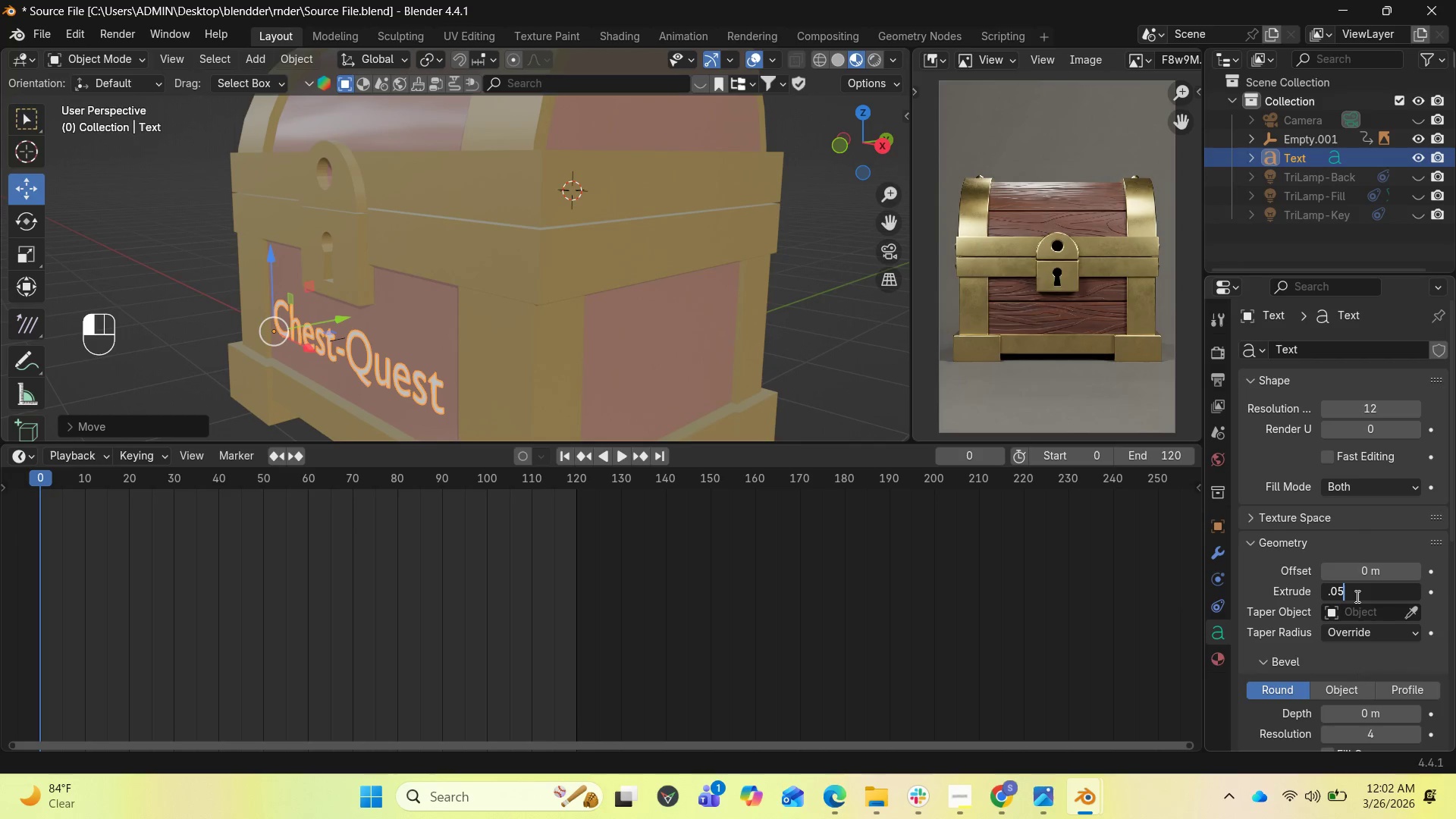 
key(Enter)
 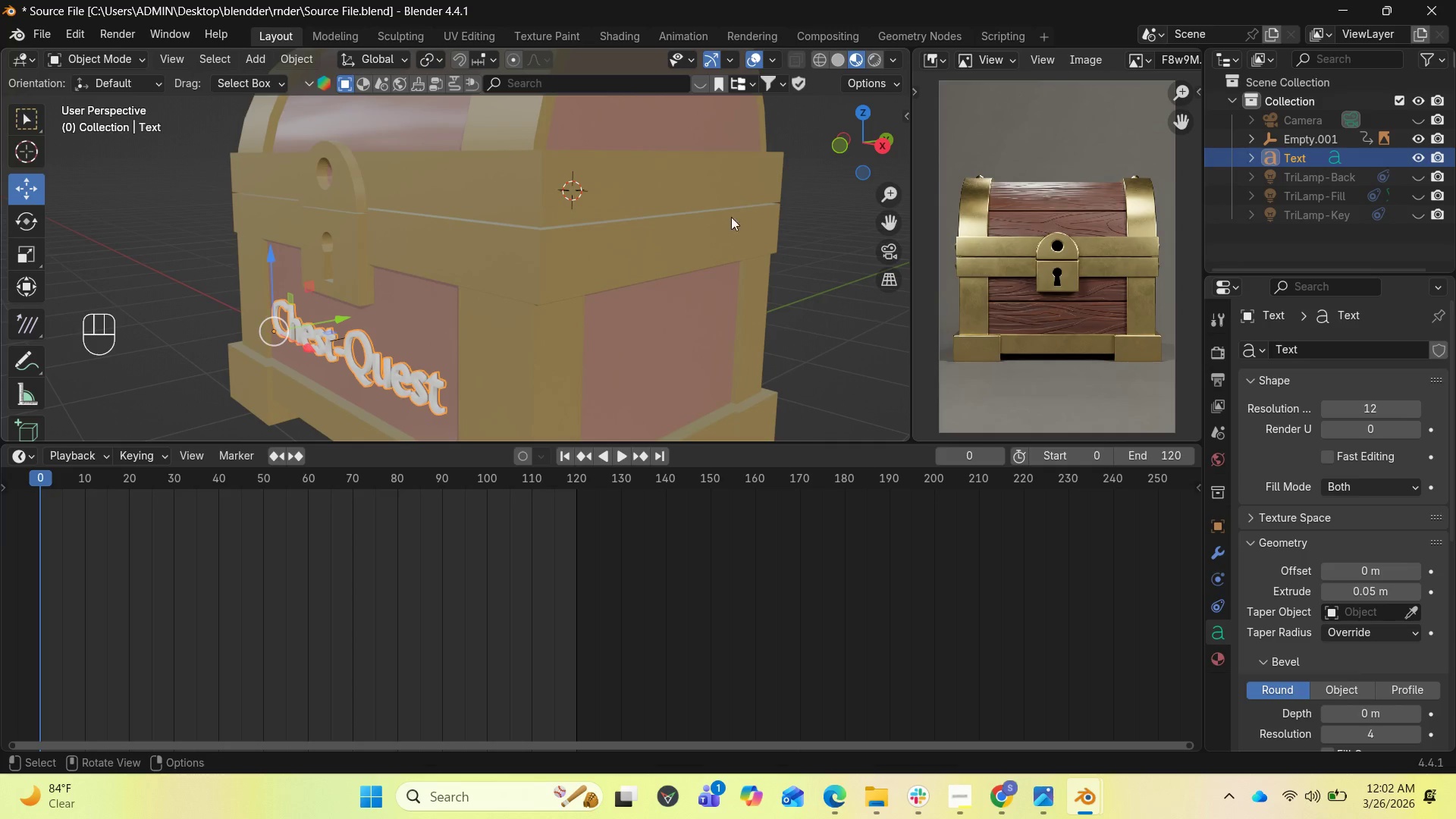 
left_click_drag(start_coordinate=[885, 158], to_coordinate=[842, 173])
 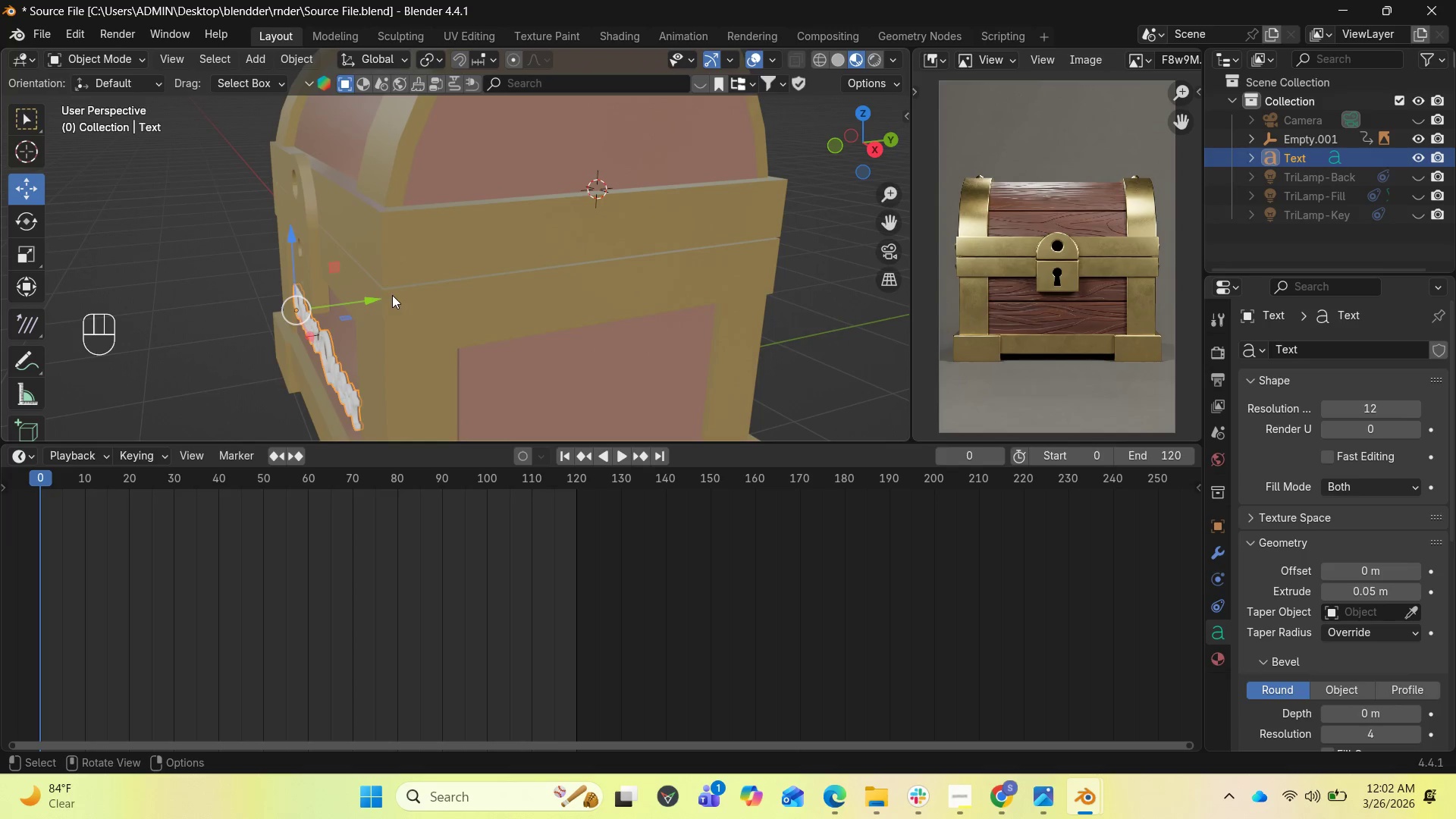 
left_click_drag(start_coordinate=[378, 297], to_coordinate=[381, 290])
 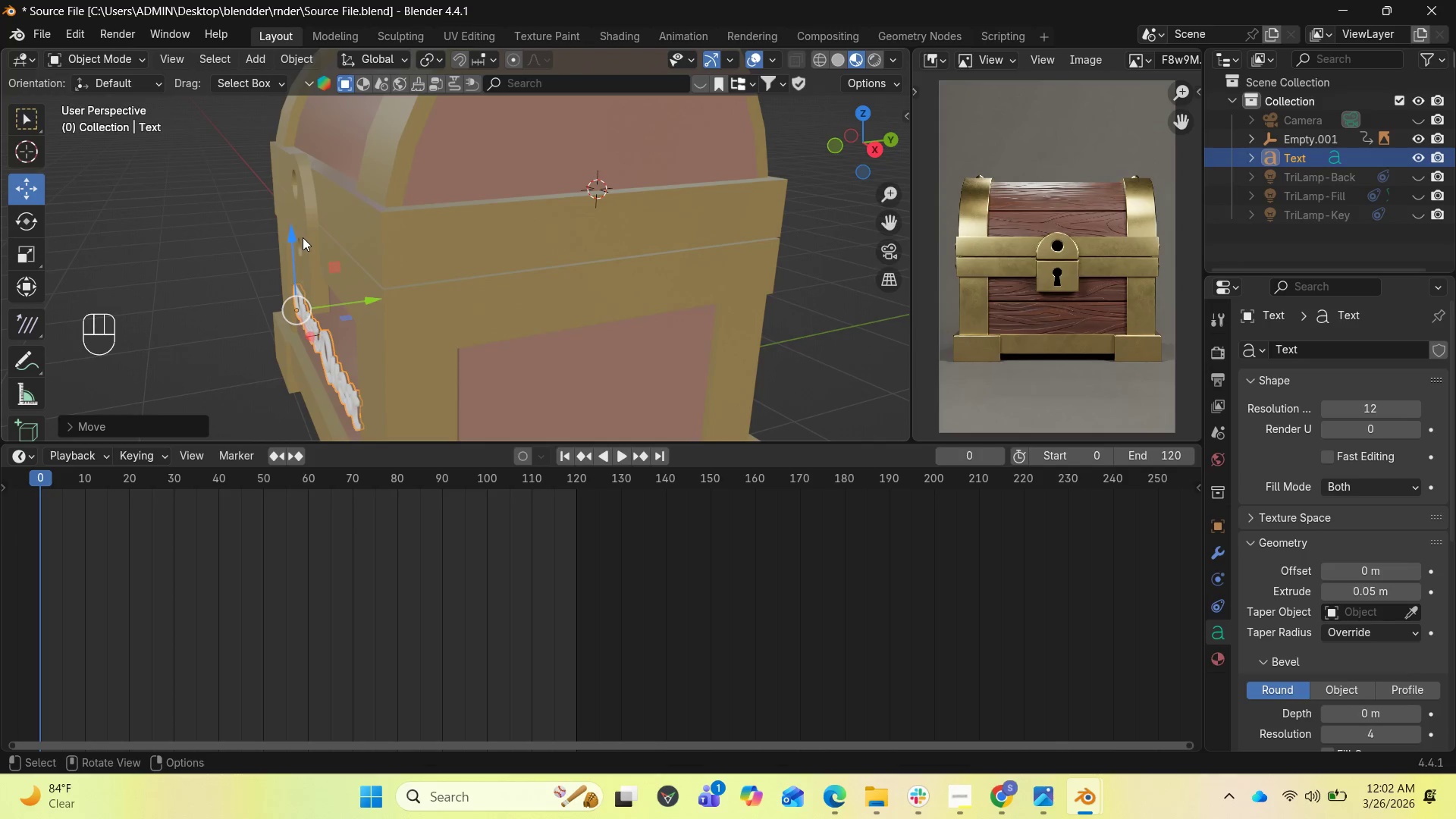 
left_click_drag(start_coordinate=[297, 233], to_coordinate=[295, 227])
 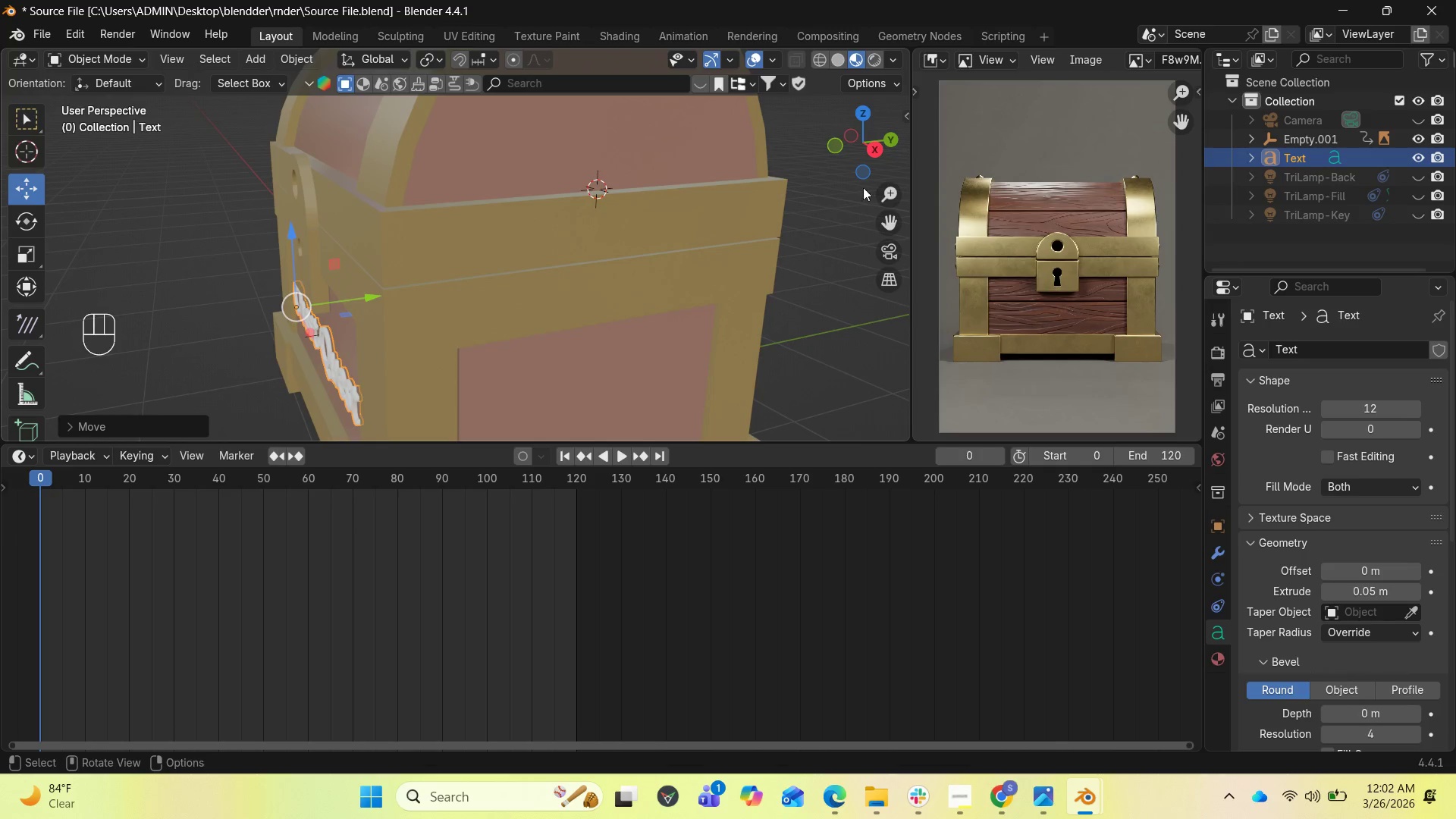 
left_click_drag(start_coordinate=[861, 143], to_coordinate=[172, 121])
 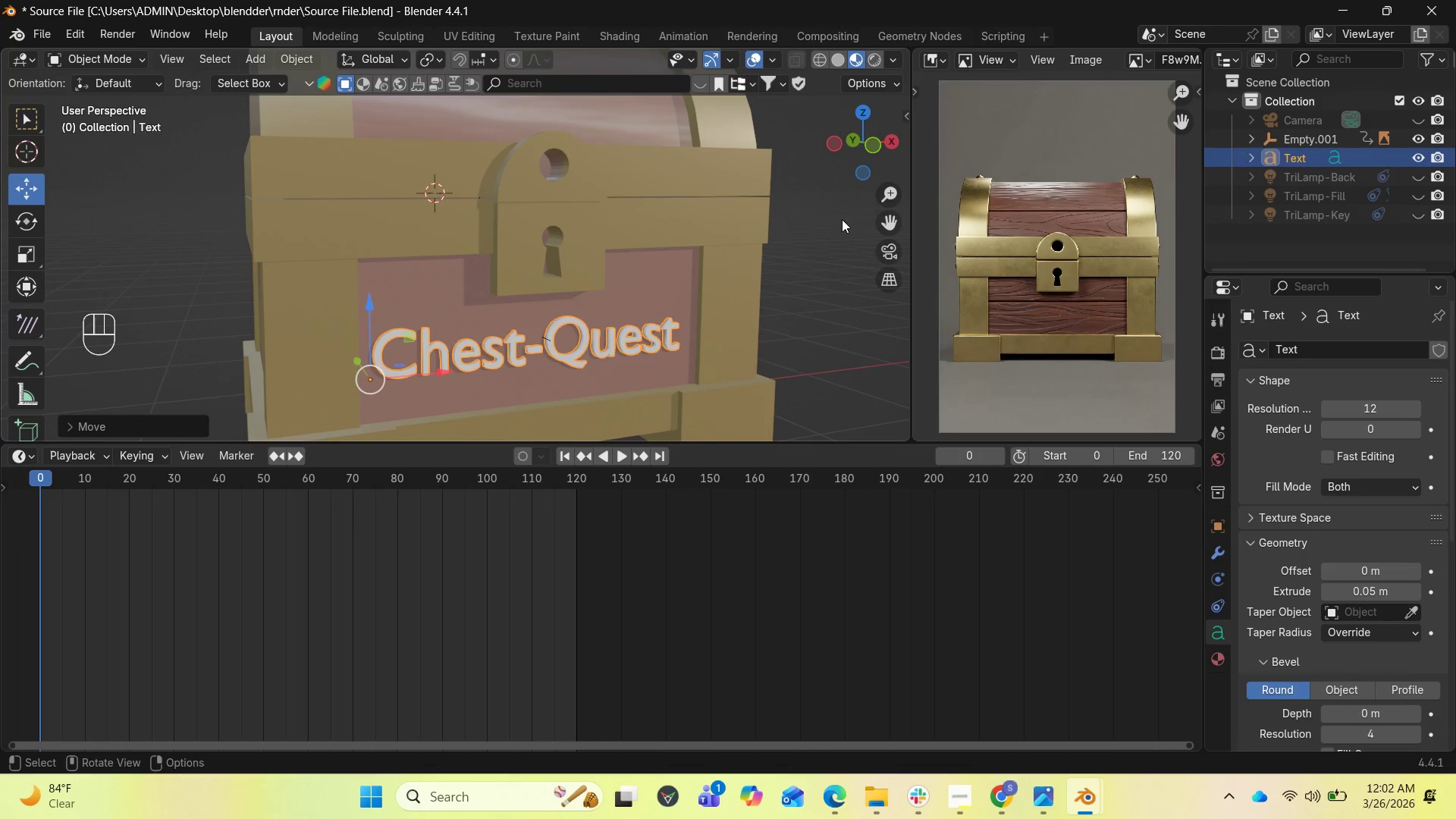 
scroll: coordinate [839, 232], scroll_direction: down, amount: 2.0
 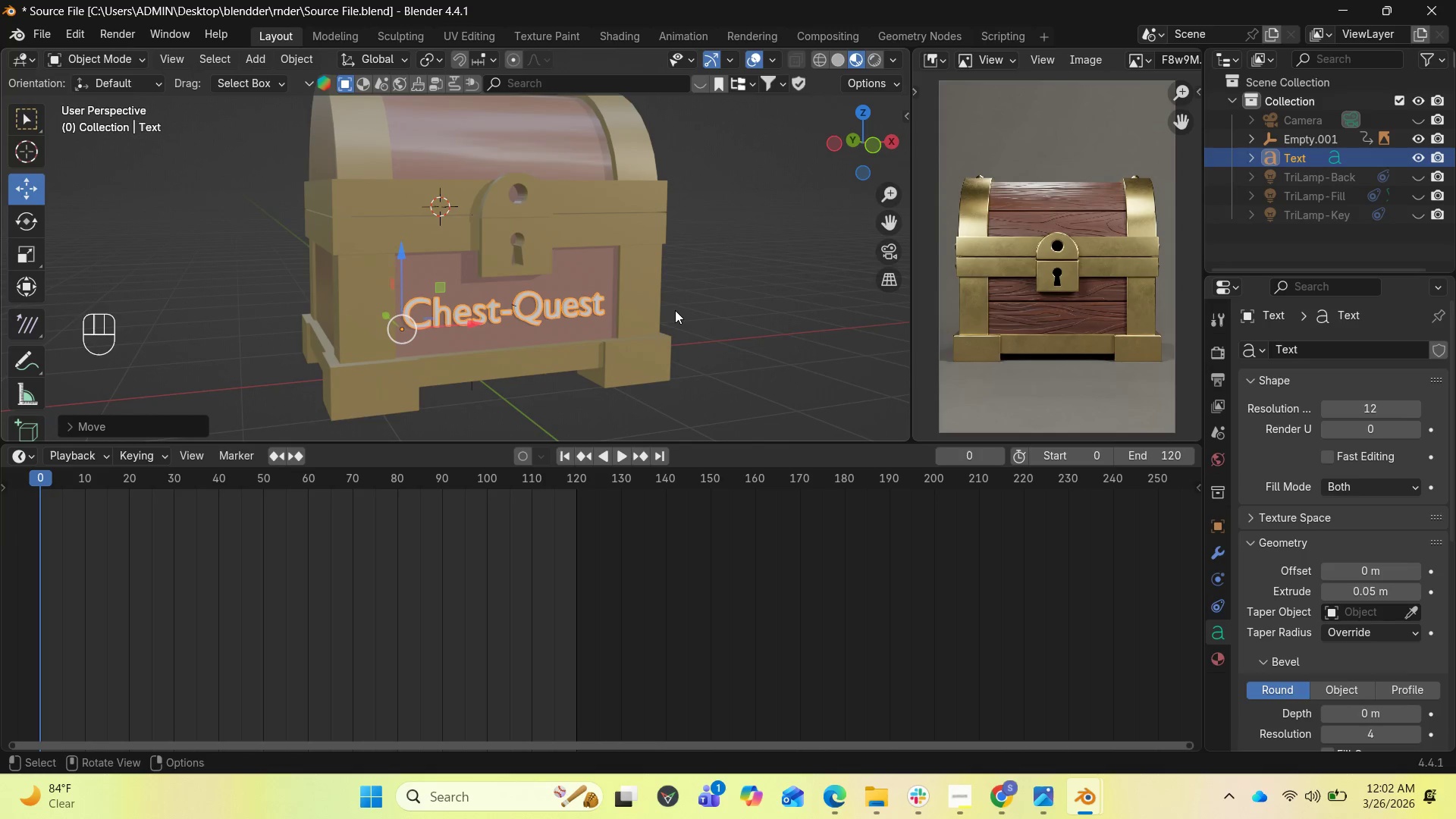 
key(Tab)
 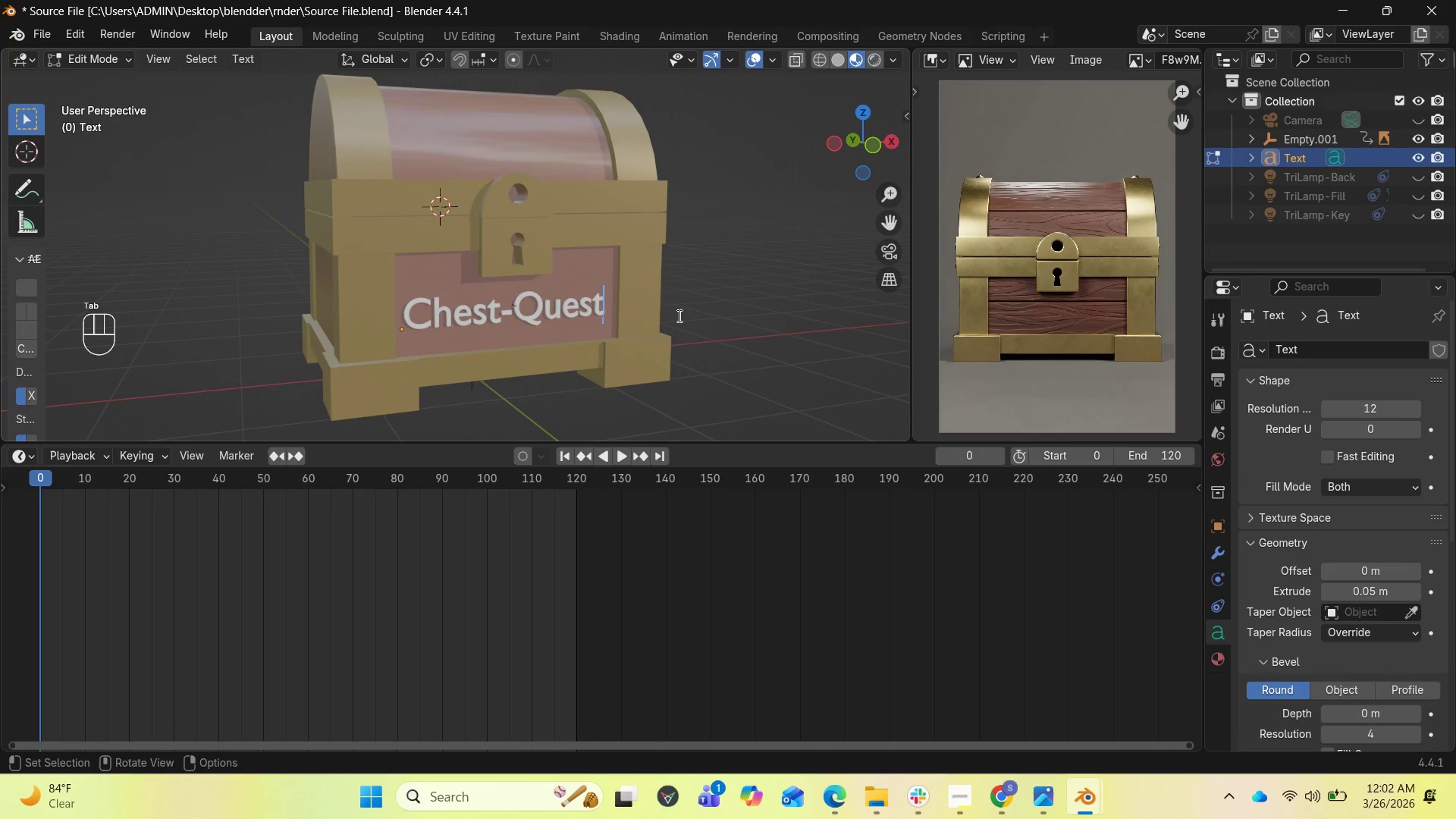 
key(Tab)
 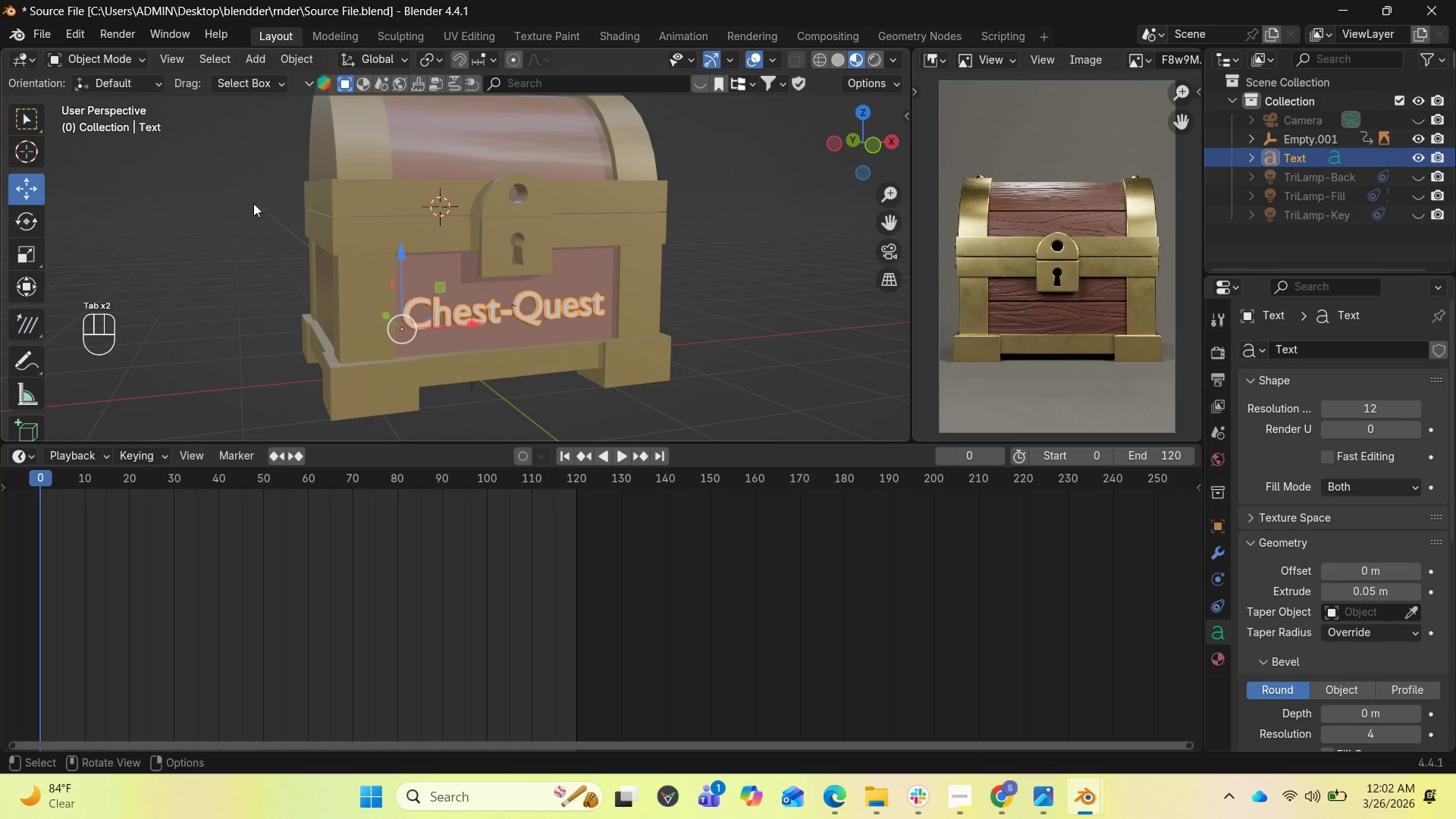 
left_click([119, 30])
 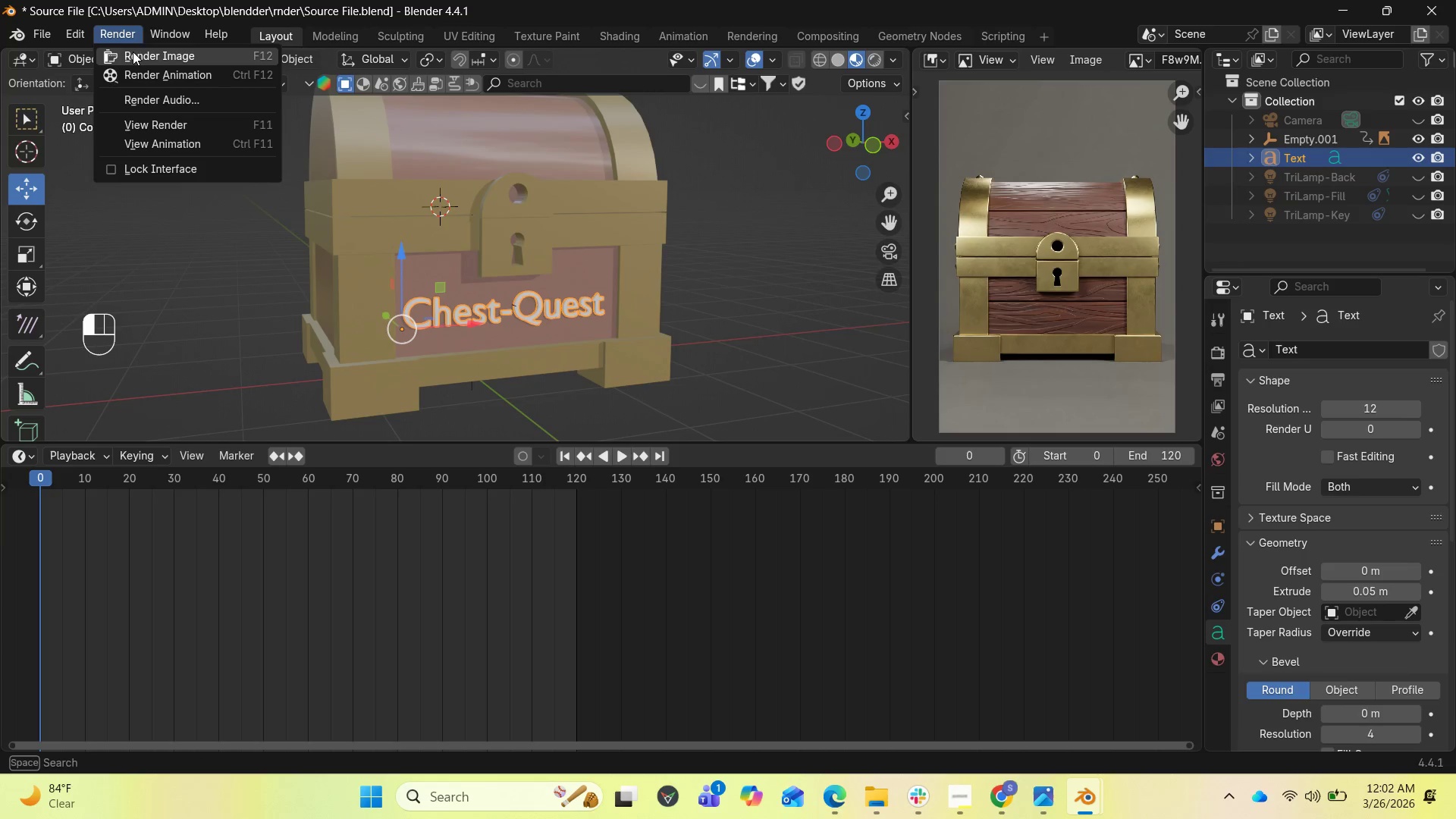 
left_click([133, 52])
 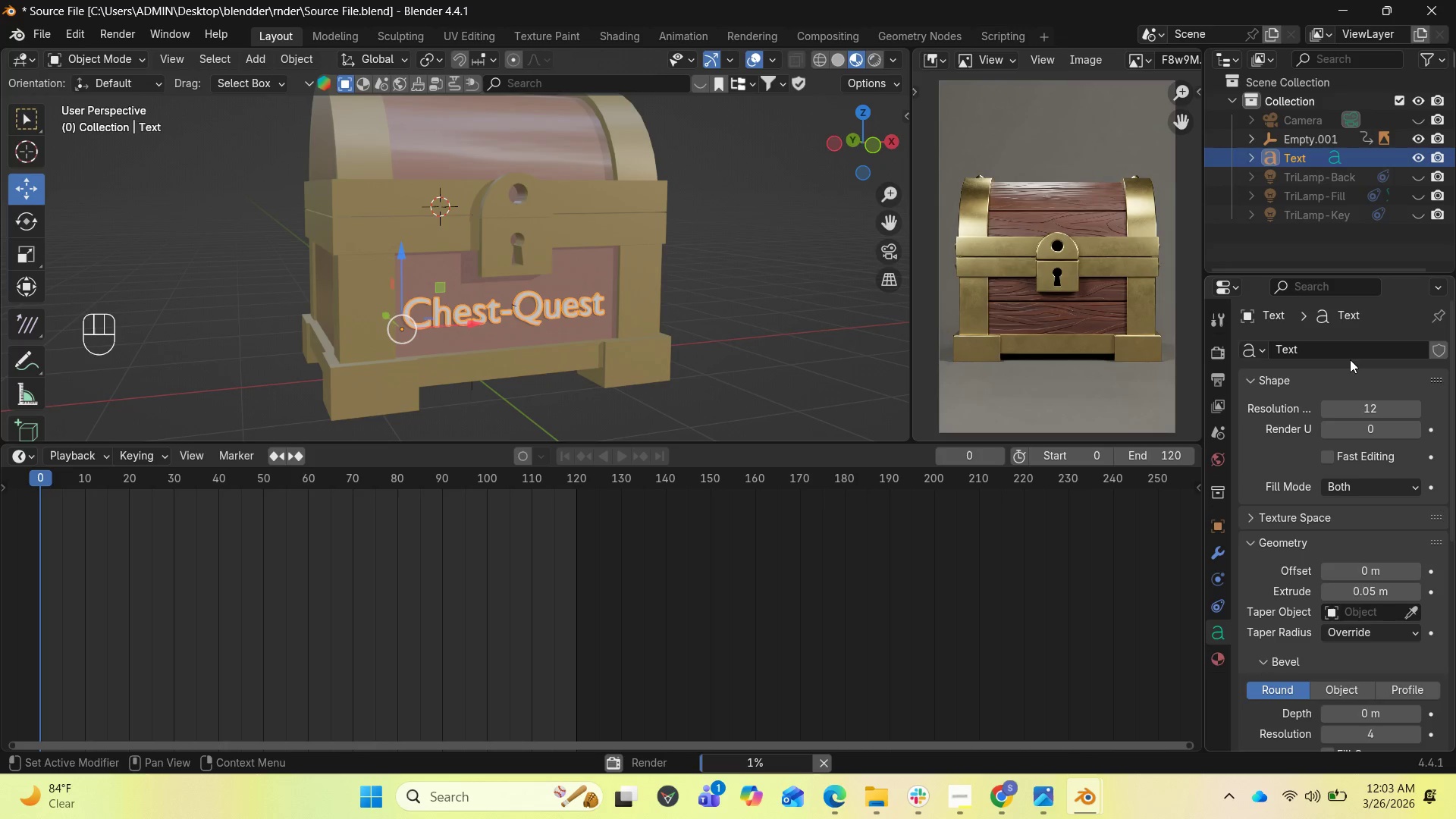 
wait(5.06)
 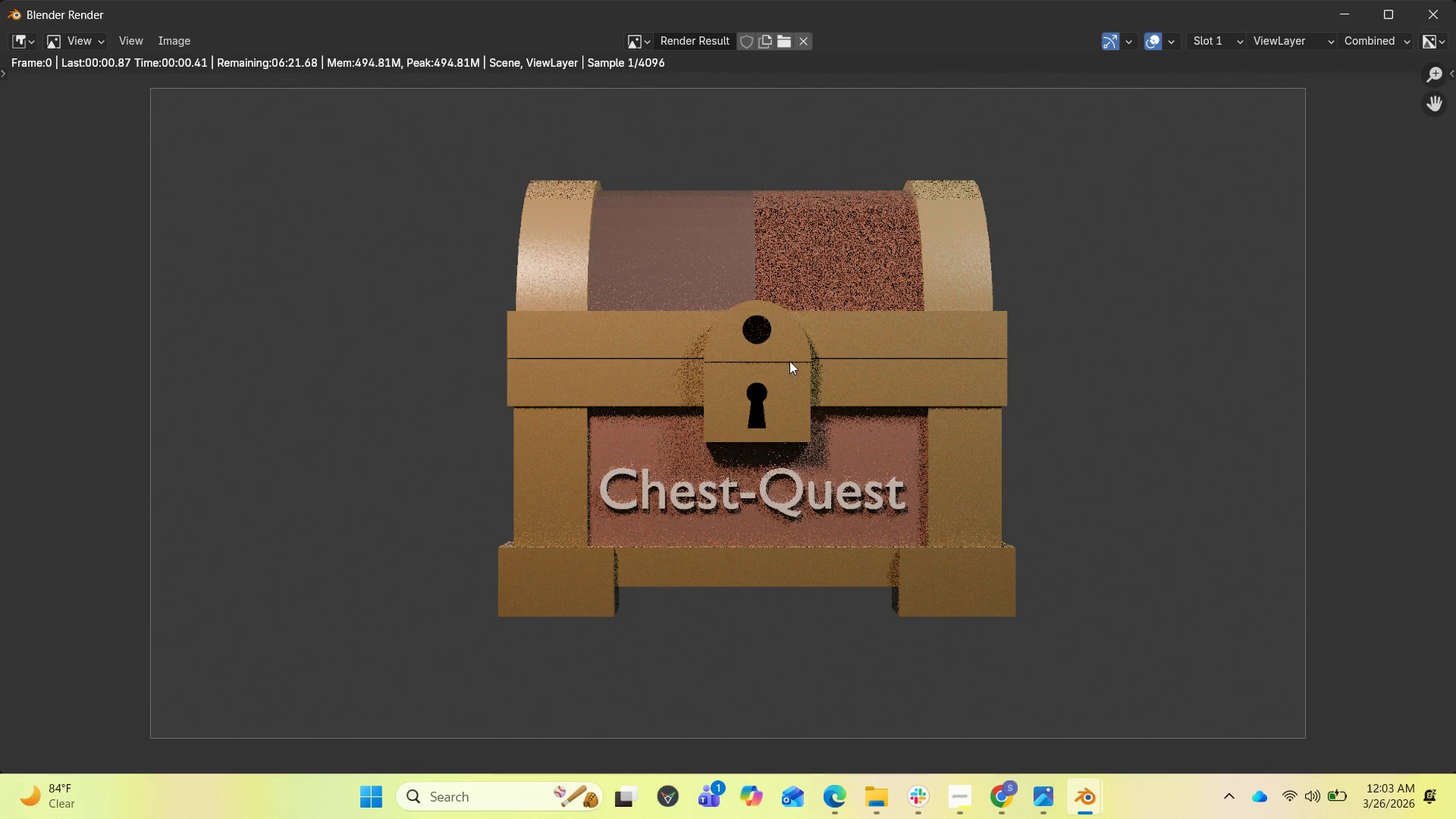 
left_click([1228, 349])
 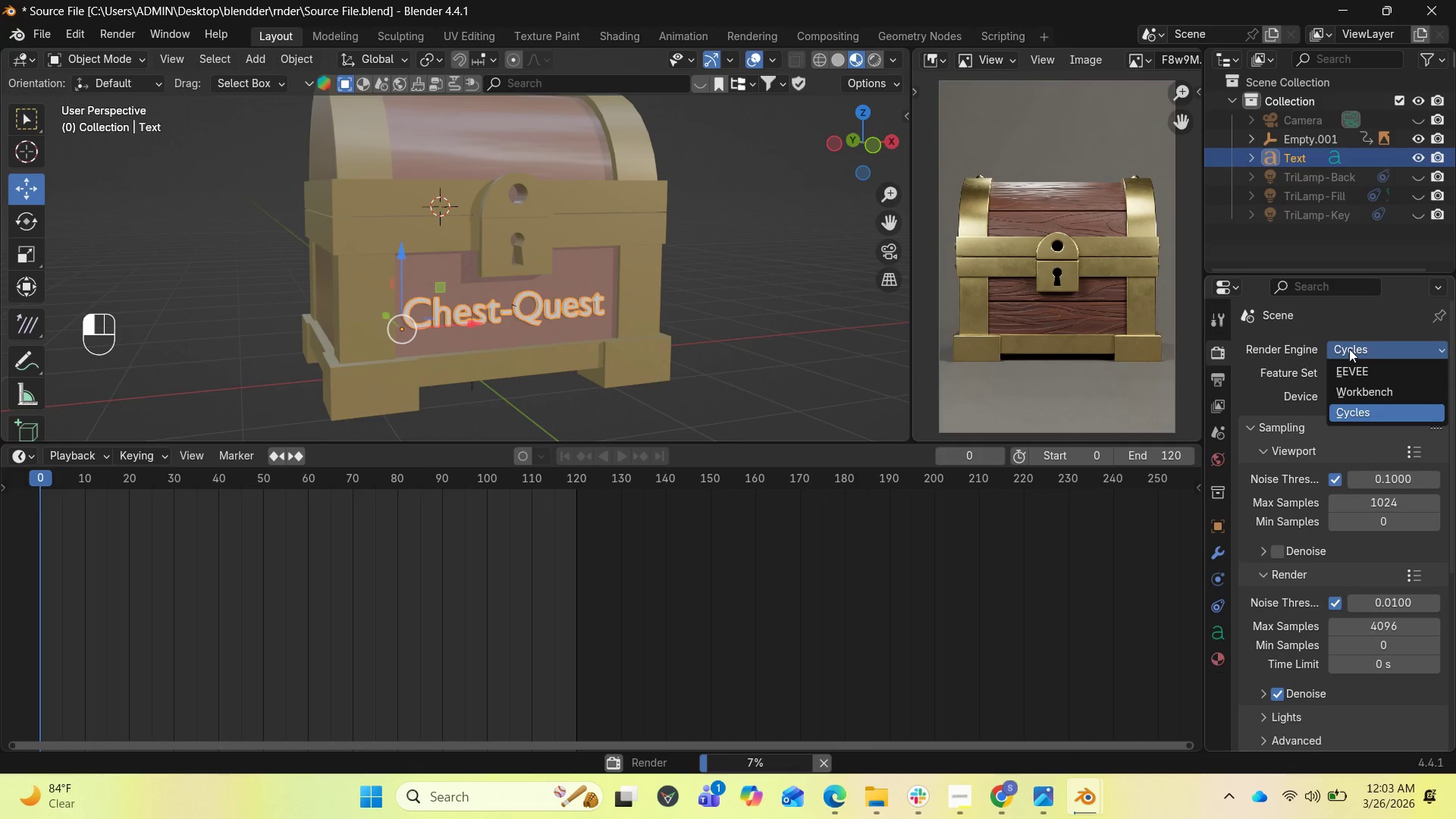 
left_click([1354, 370])
 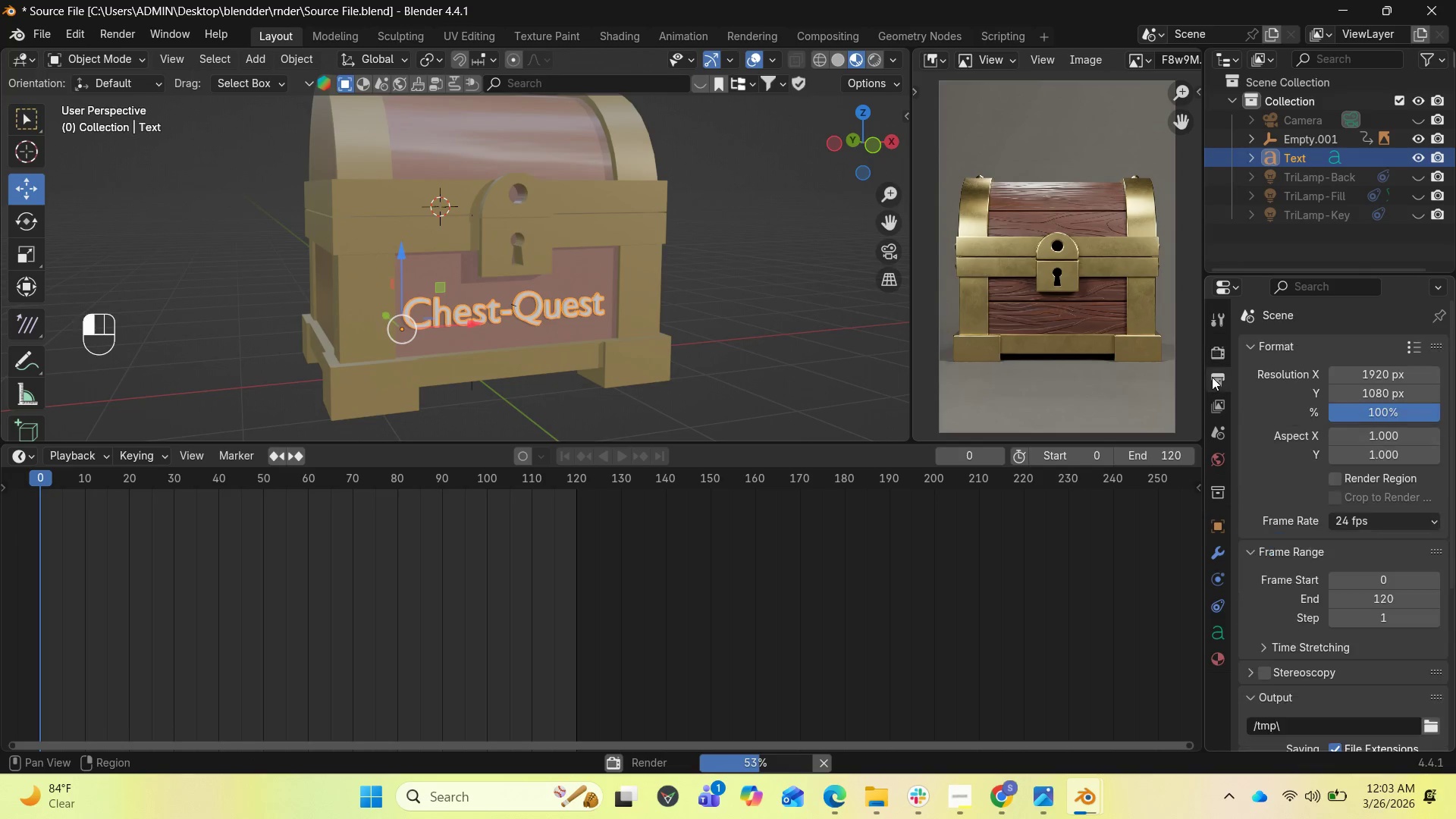 
wait(6.05)
 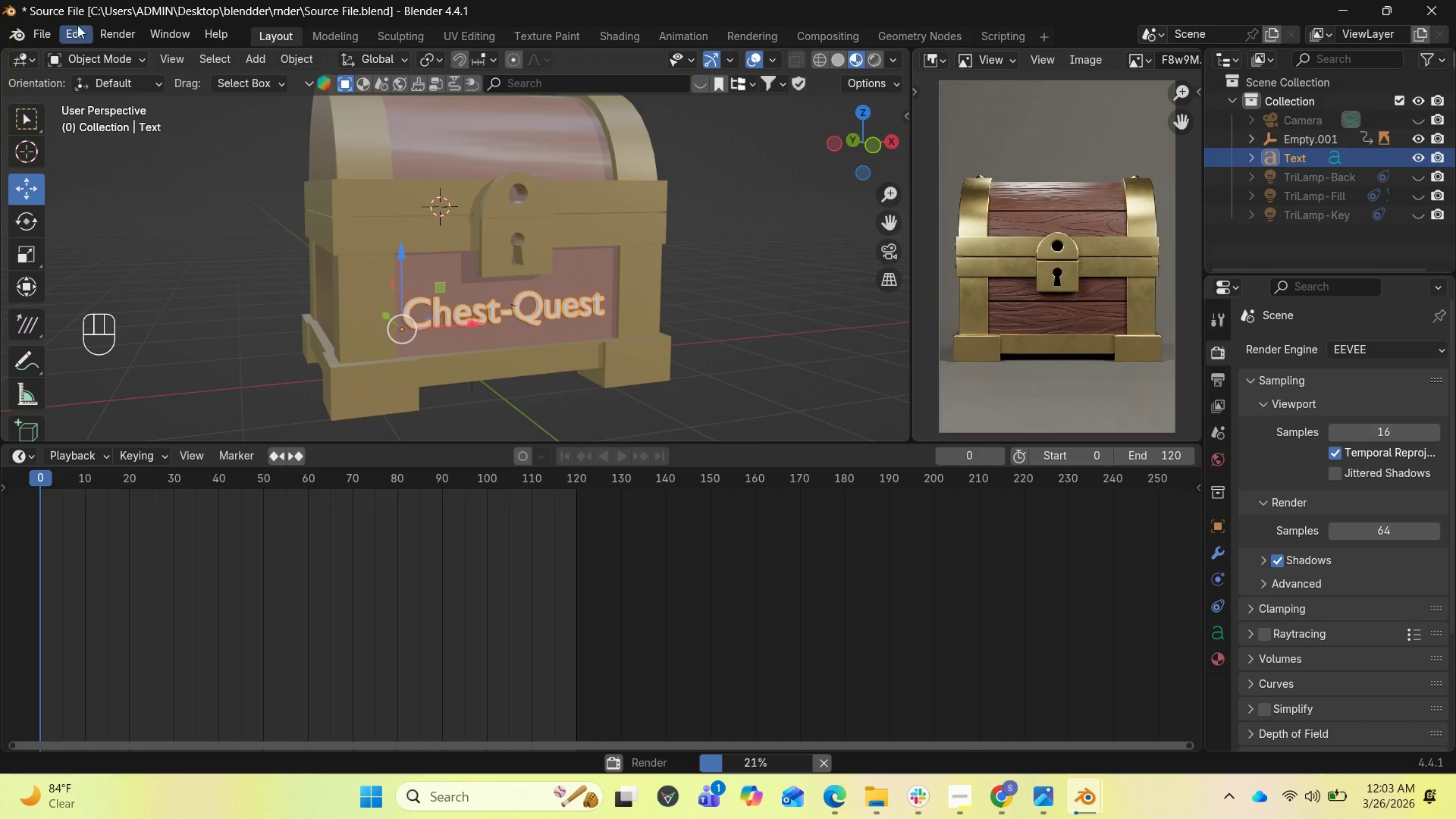 
double_click([117, 50])
 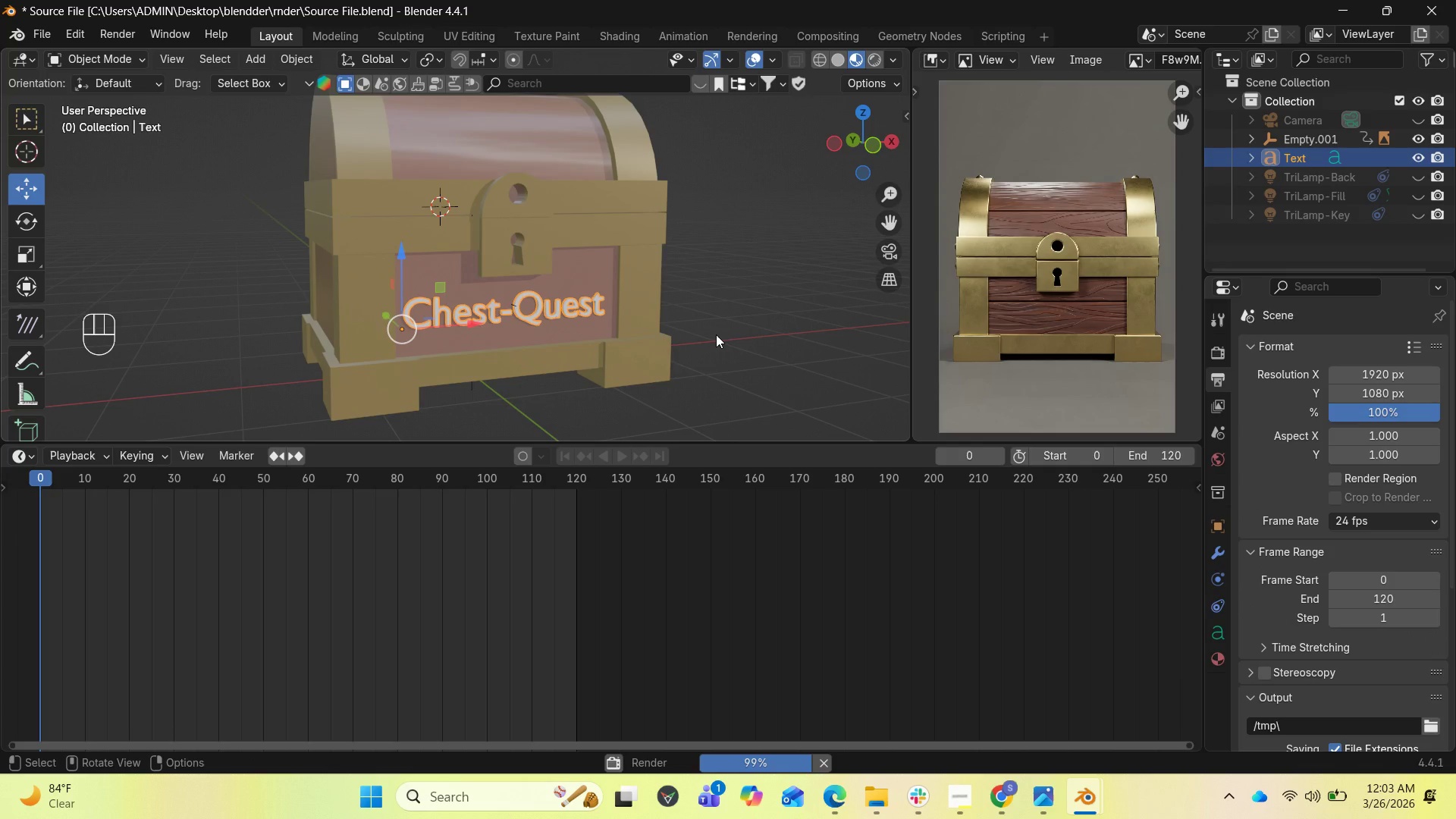 
left_click([124, 30])
 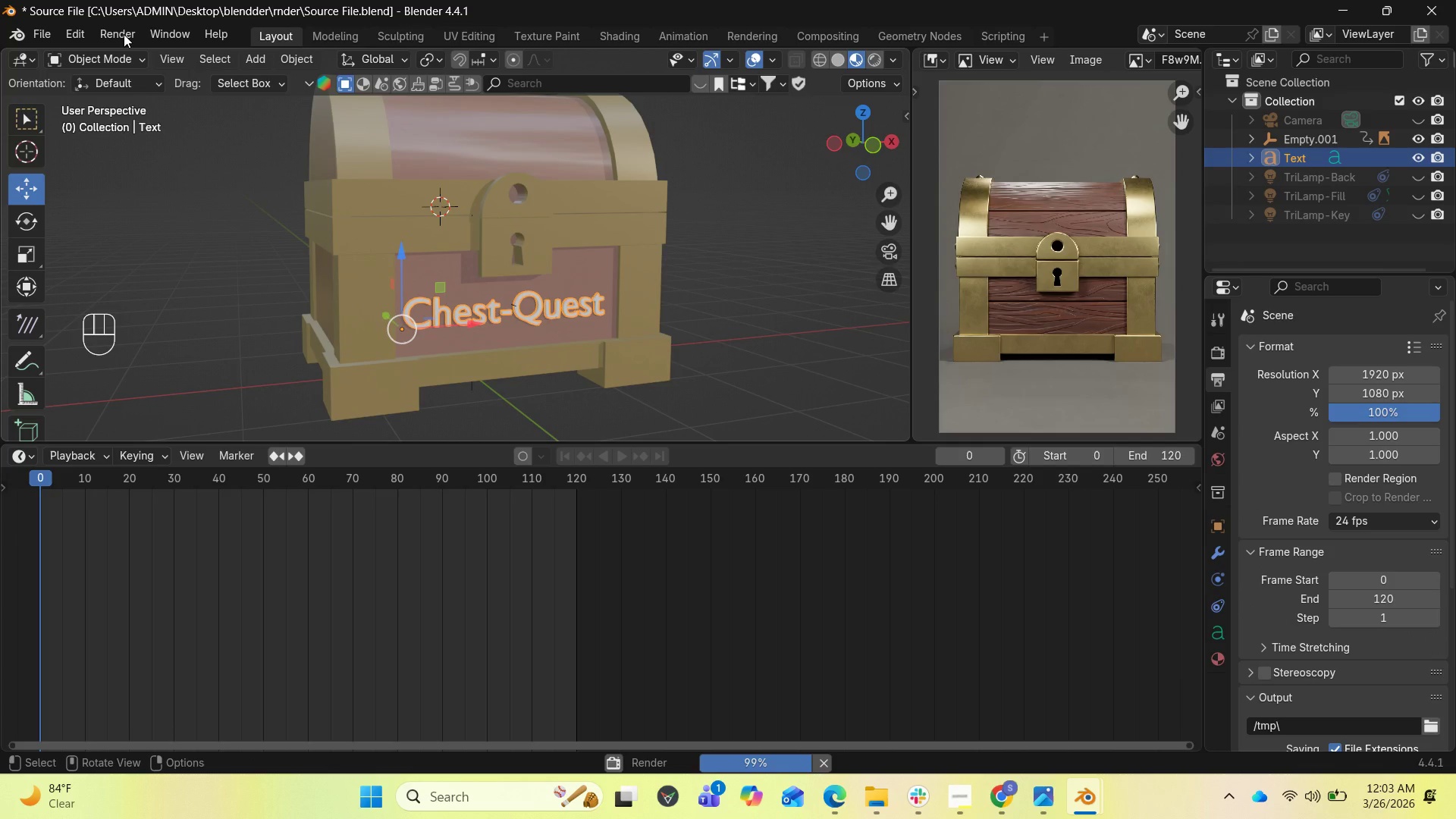 
left_click([954, 795])
 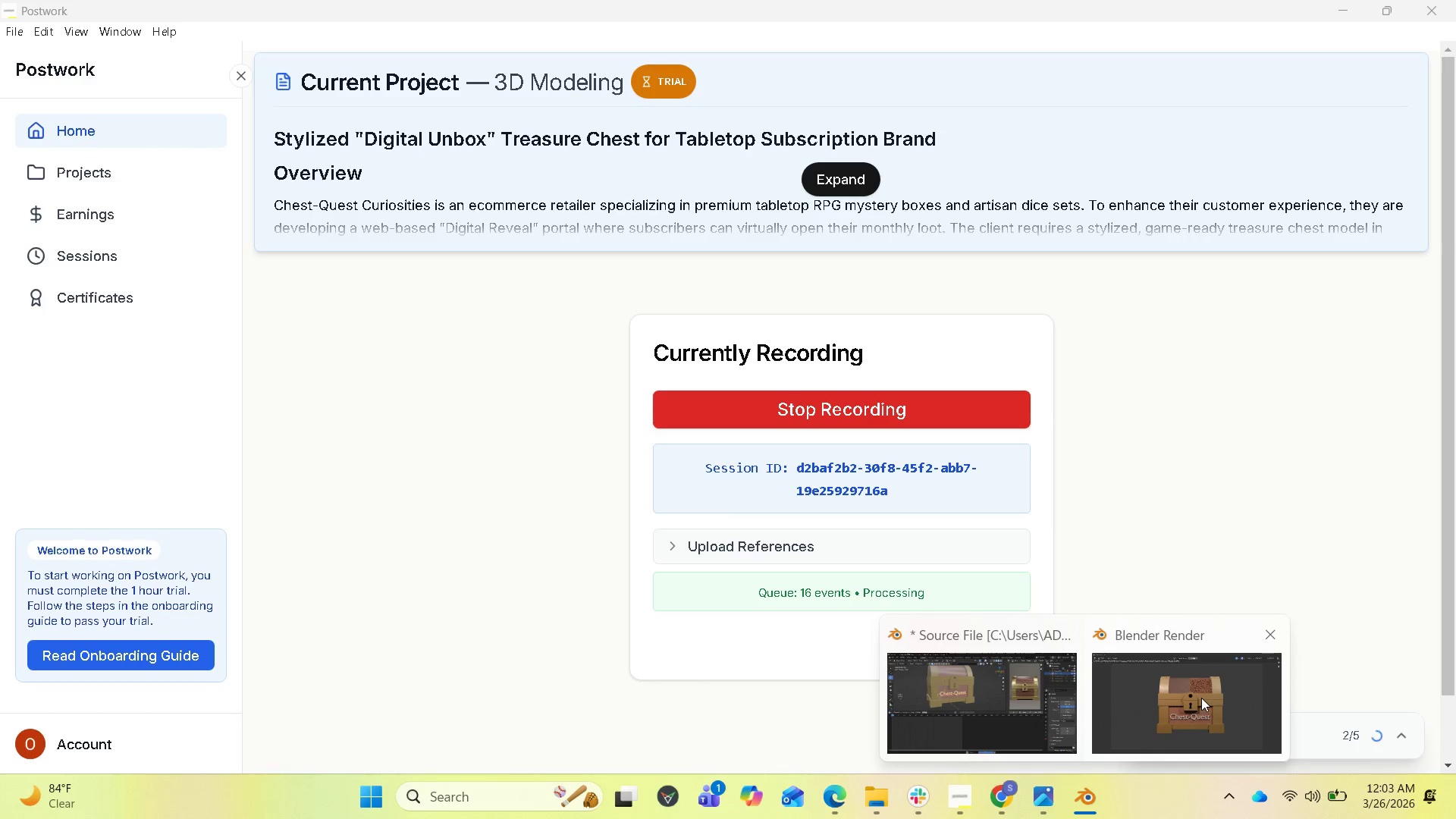 
left_click([1016, 689])
 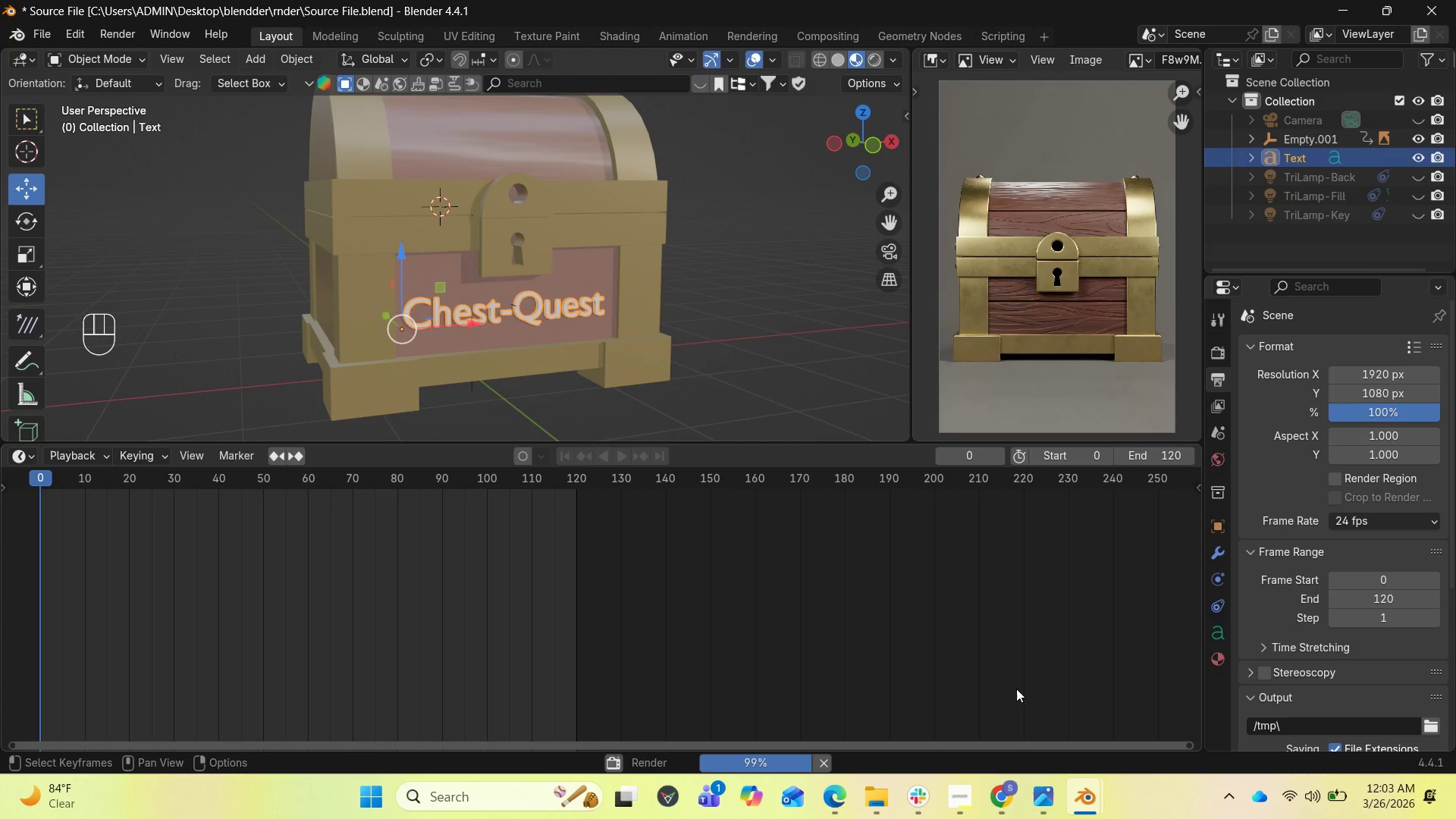 
left_click([424, 196])
 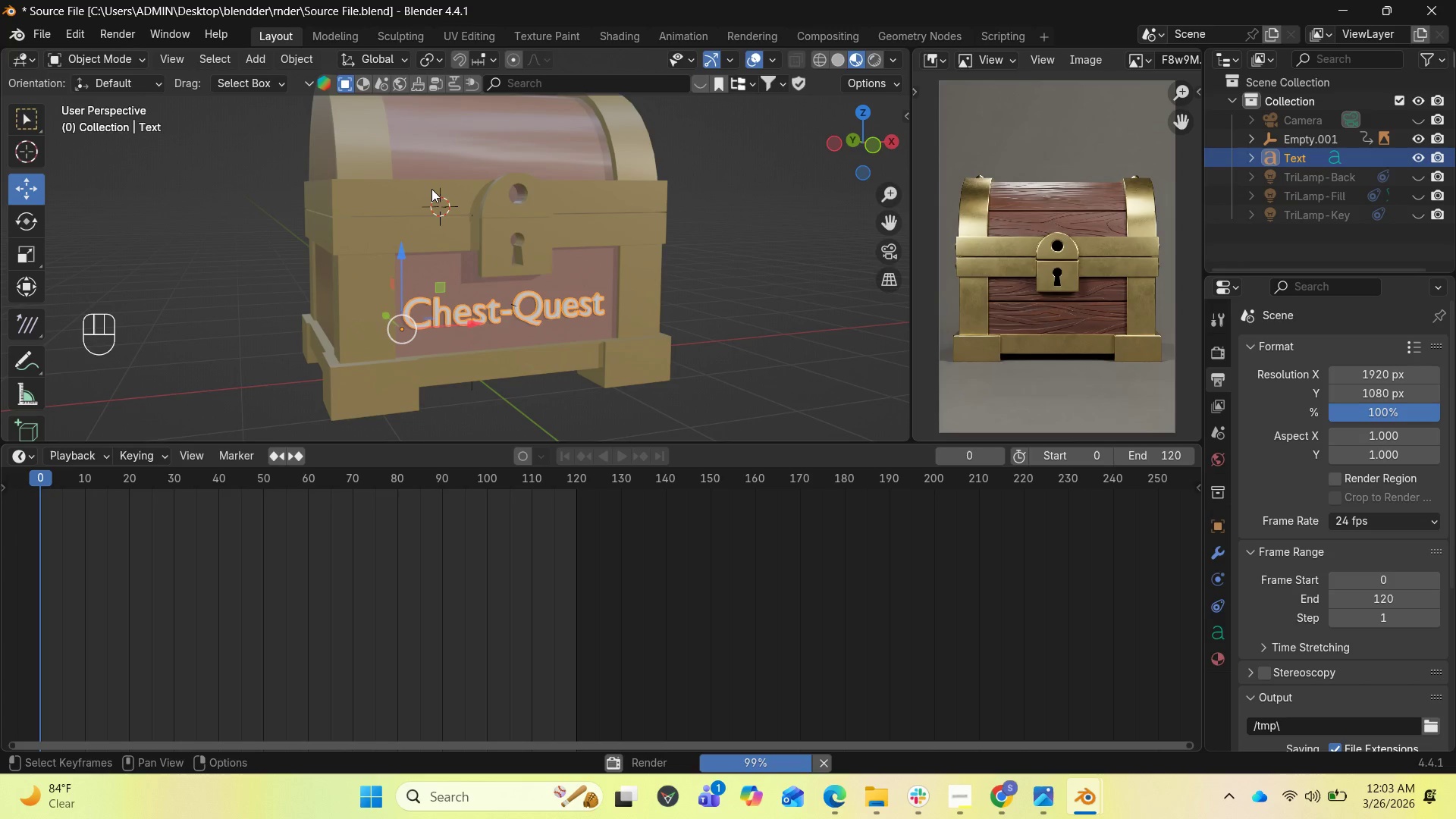 
left_click_drag(start_coordinate=[849, 141], to_coordinate=[821, 151])
 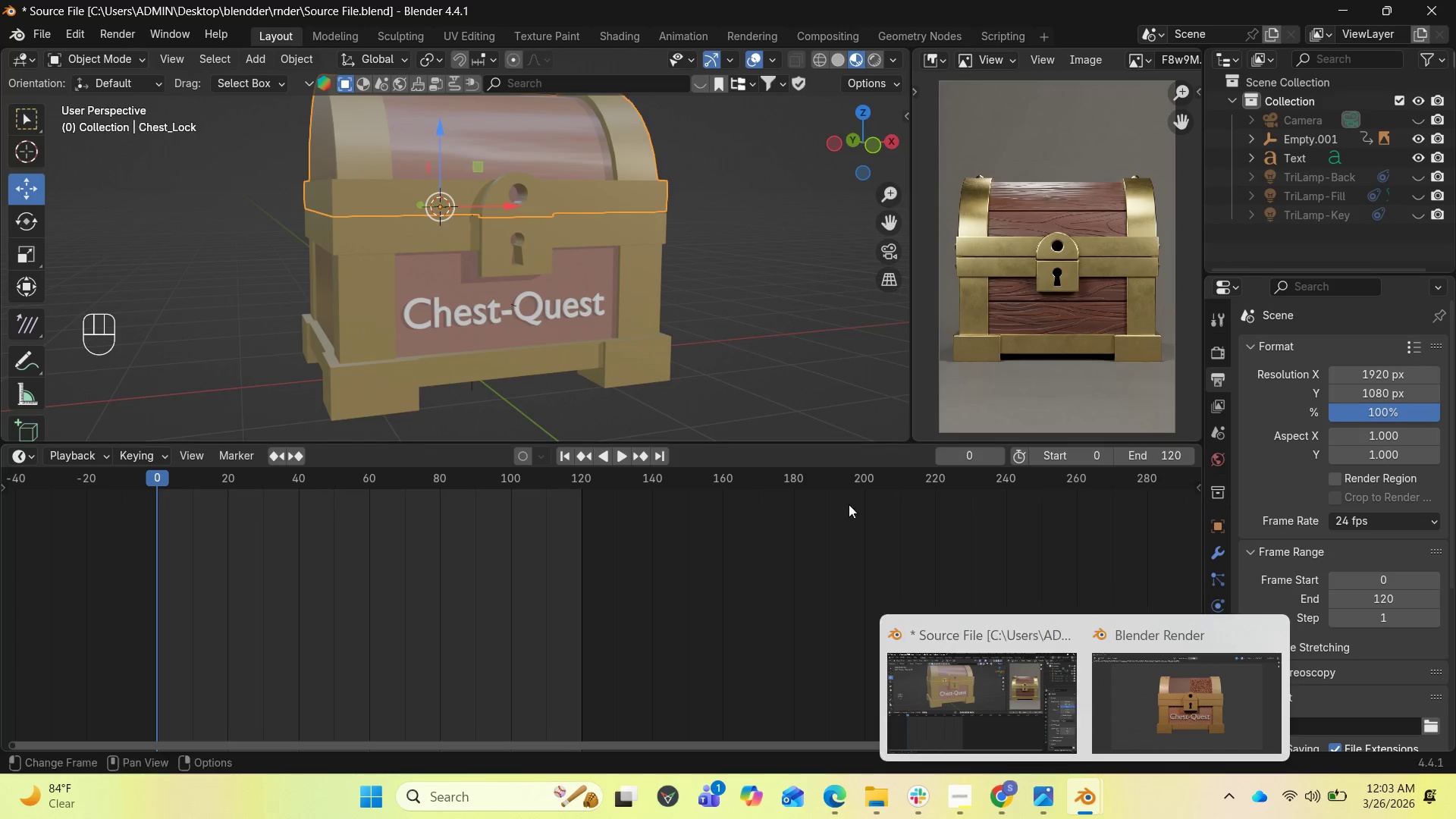 
scroll: coordinate [427, 327], scroll_direction: down, amount: 3.0
 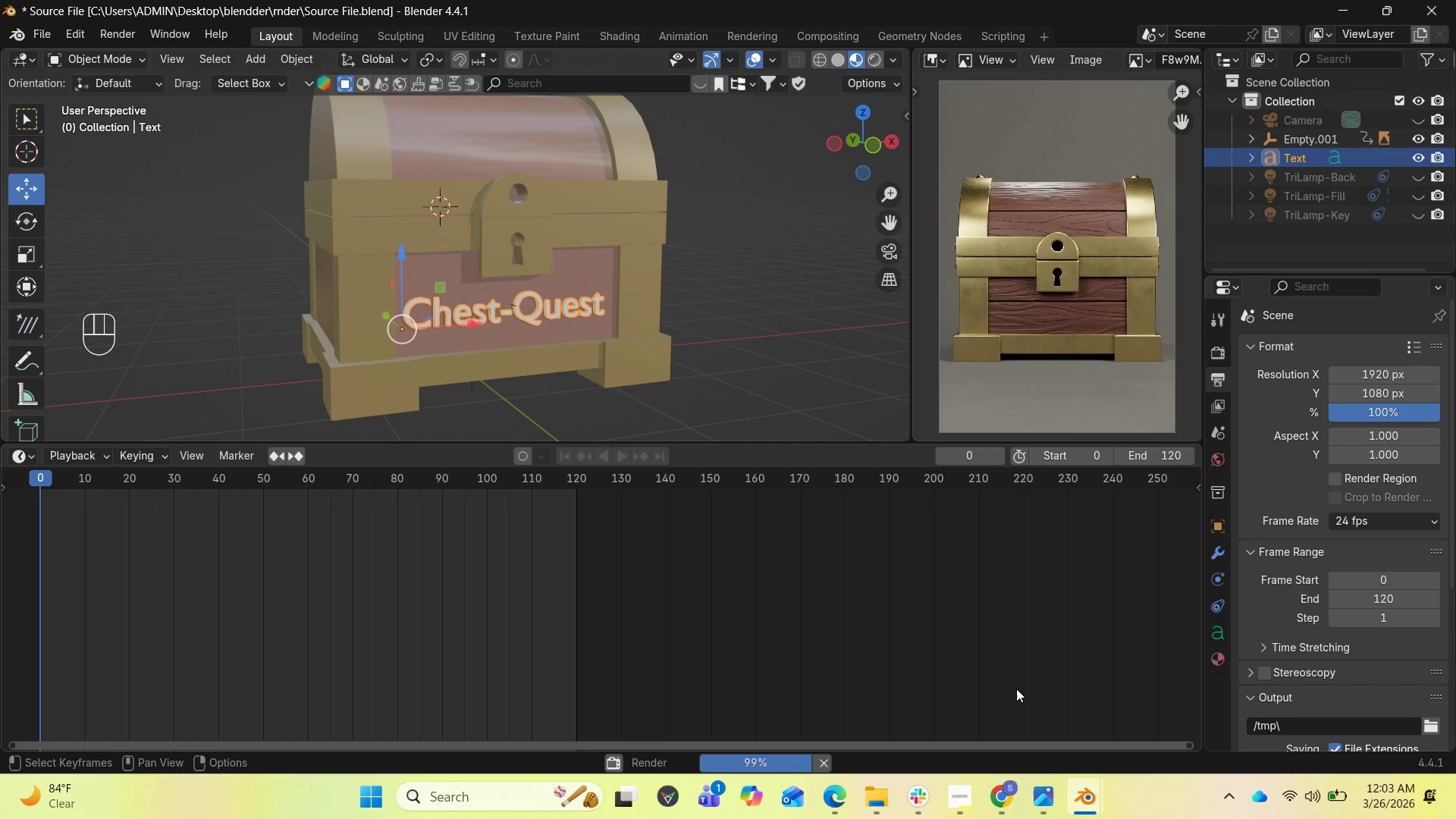 
left_click_drag(start_coordinate=[867, 156], to_coordinate=[844, 151])
 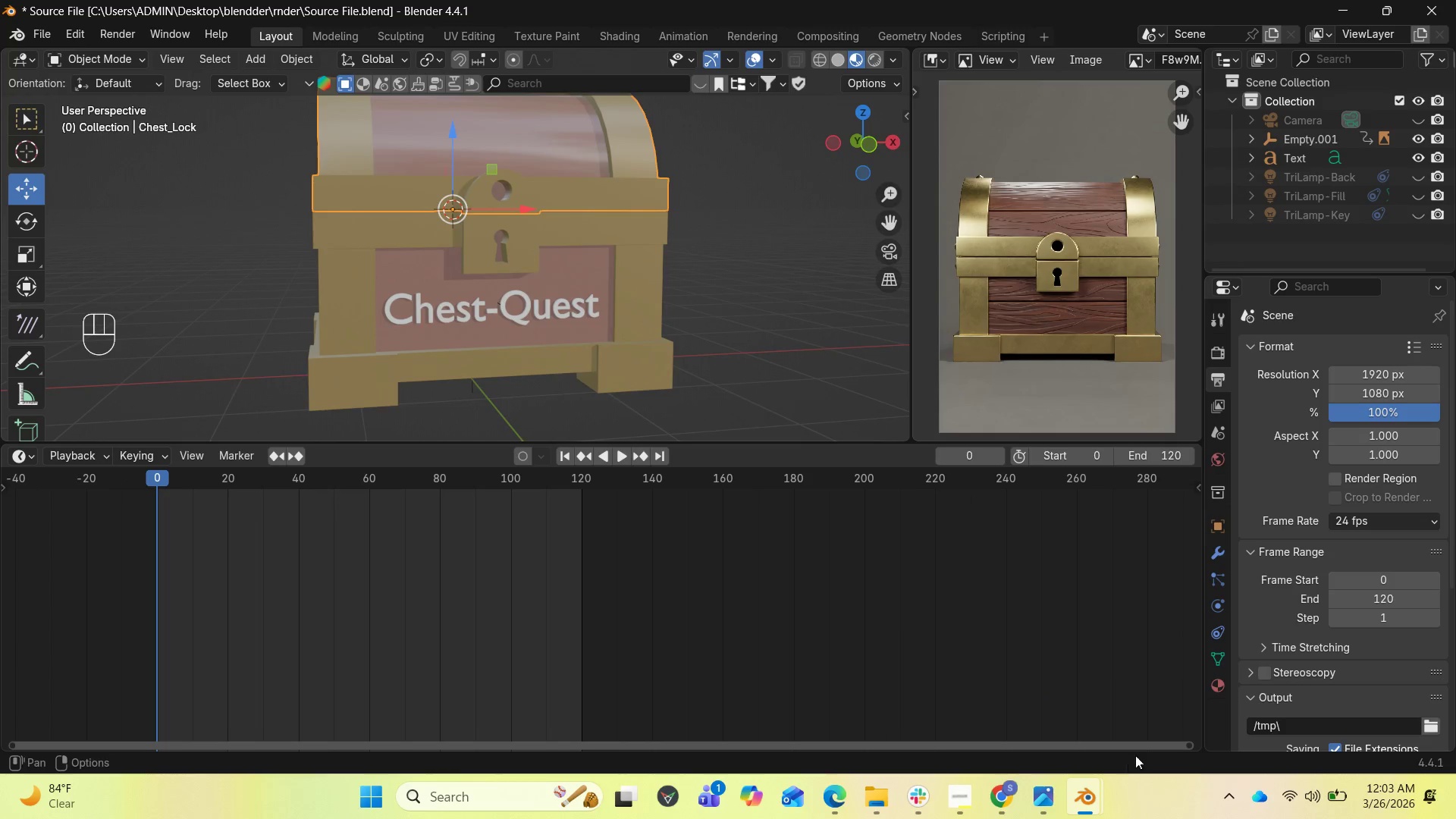 
left_click([1100, 793])
 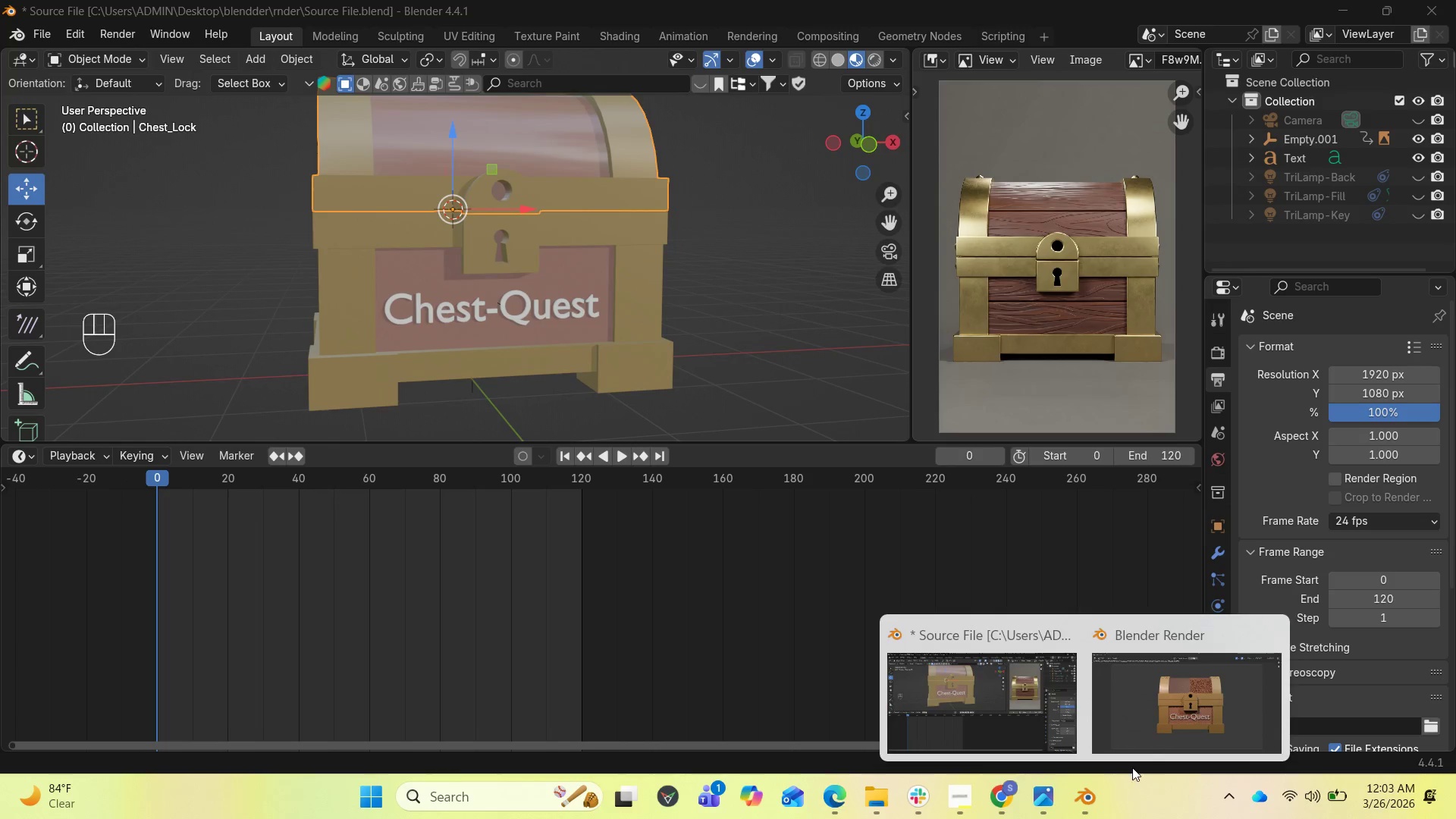 
left_click([1154, 737])
 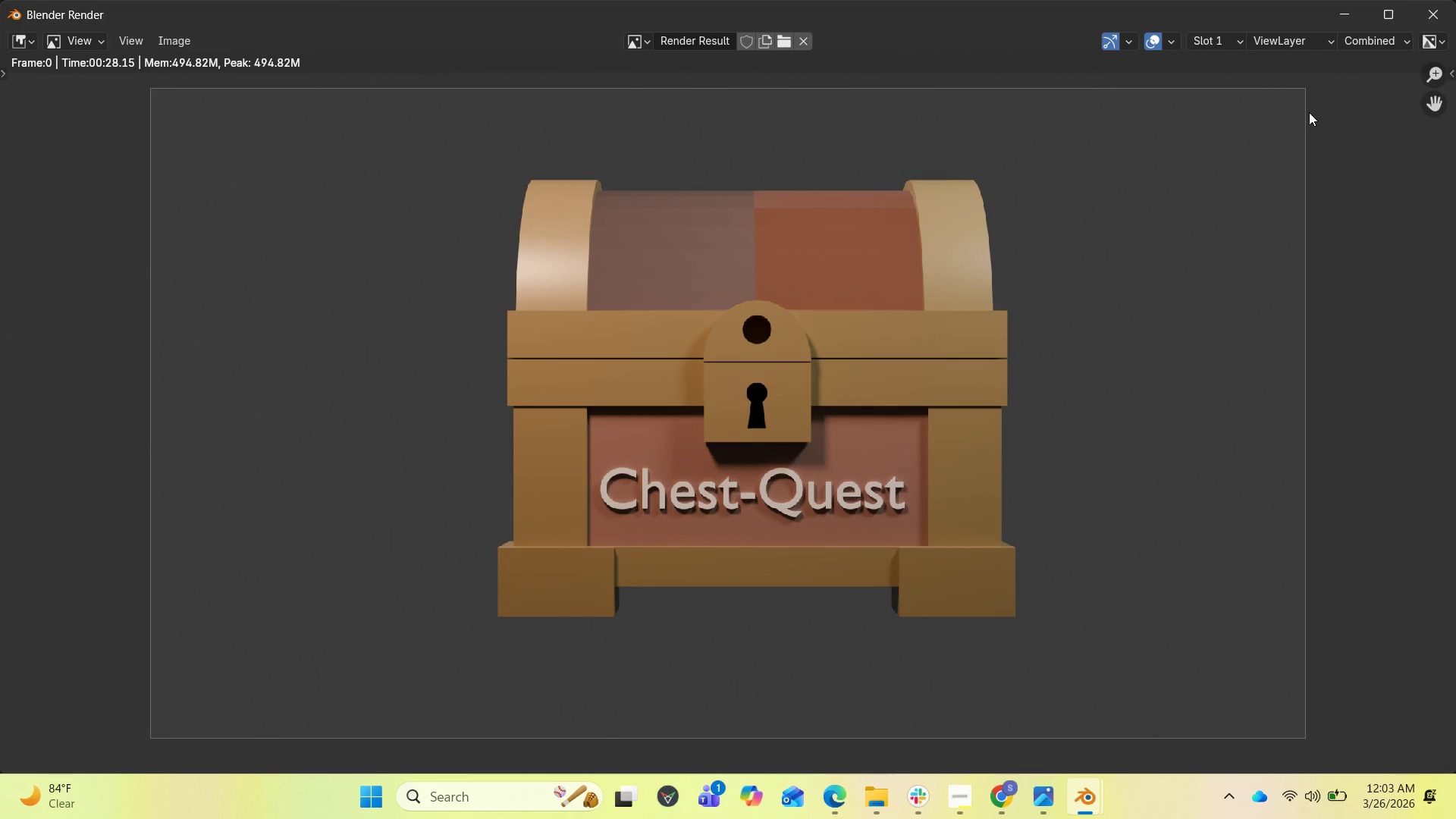 
left_click([1348, 4])
 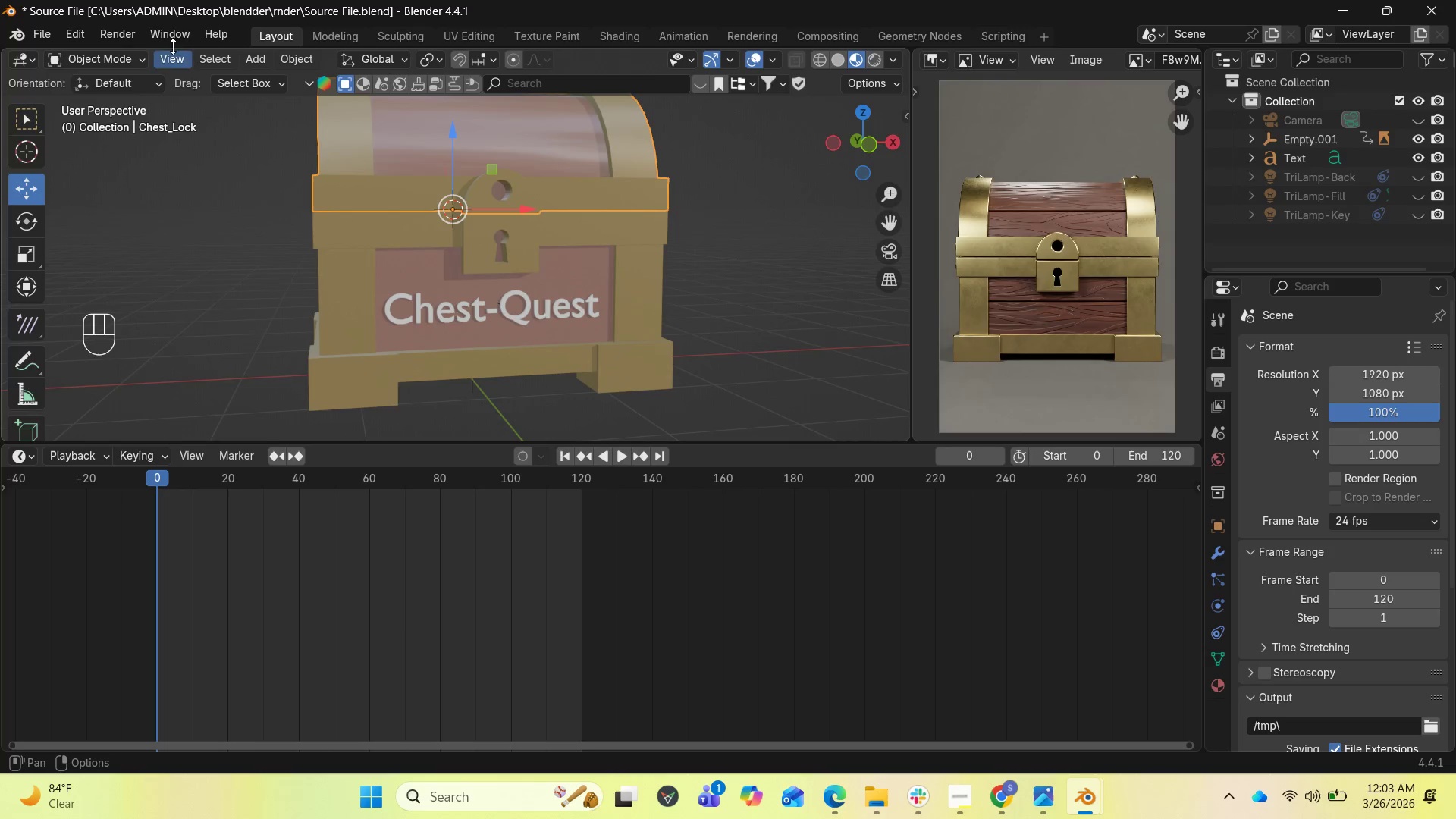 
left_click([133, 33])
 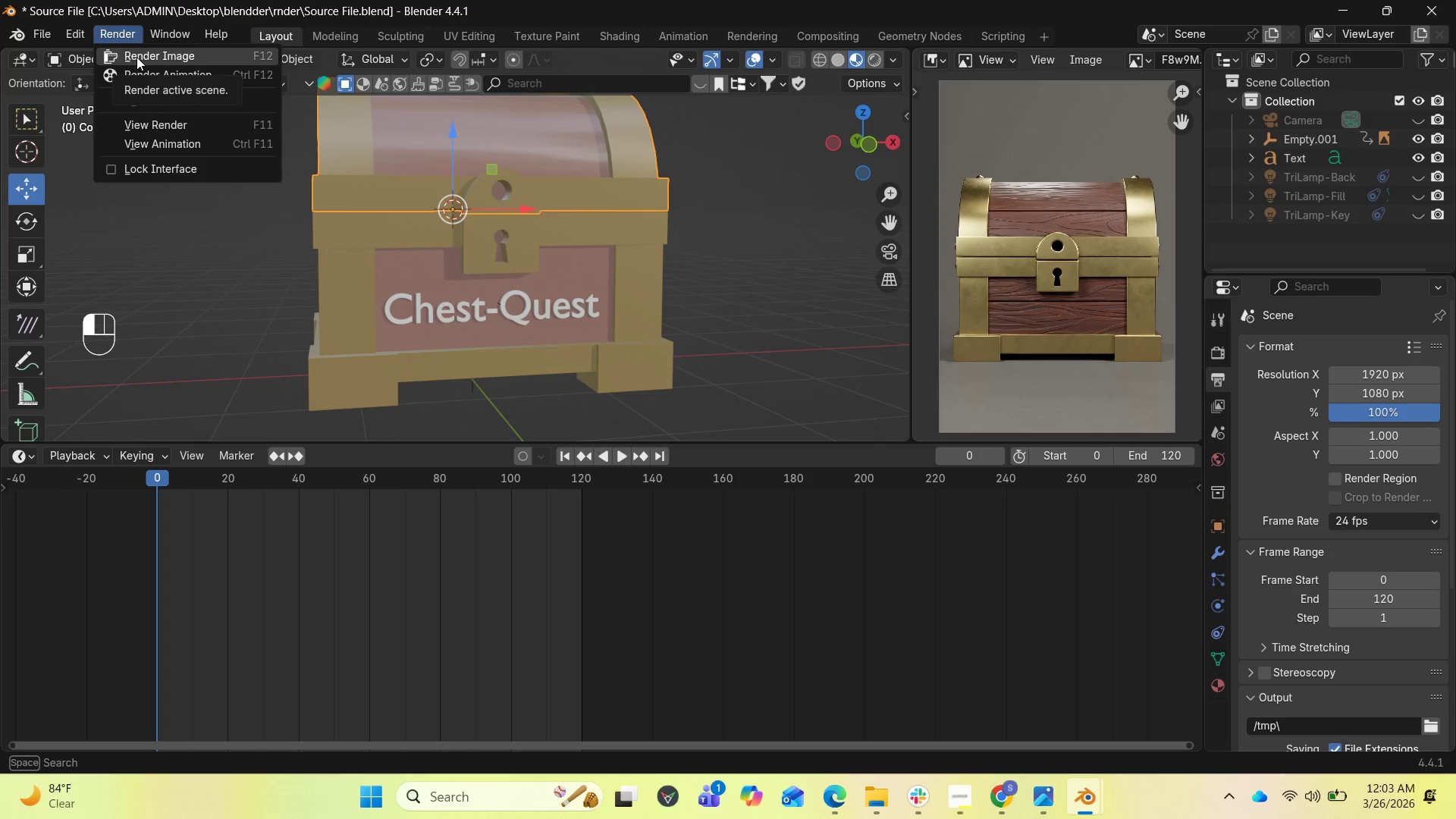 
left_click([136, 57])
 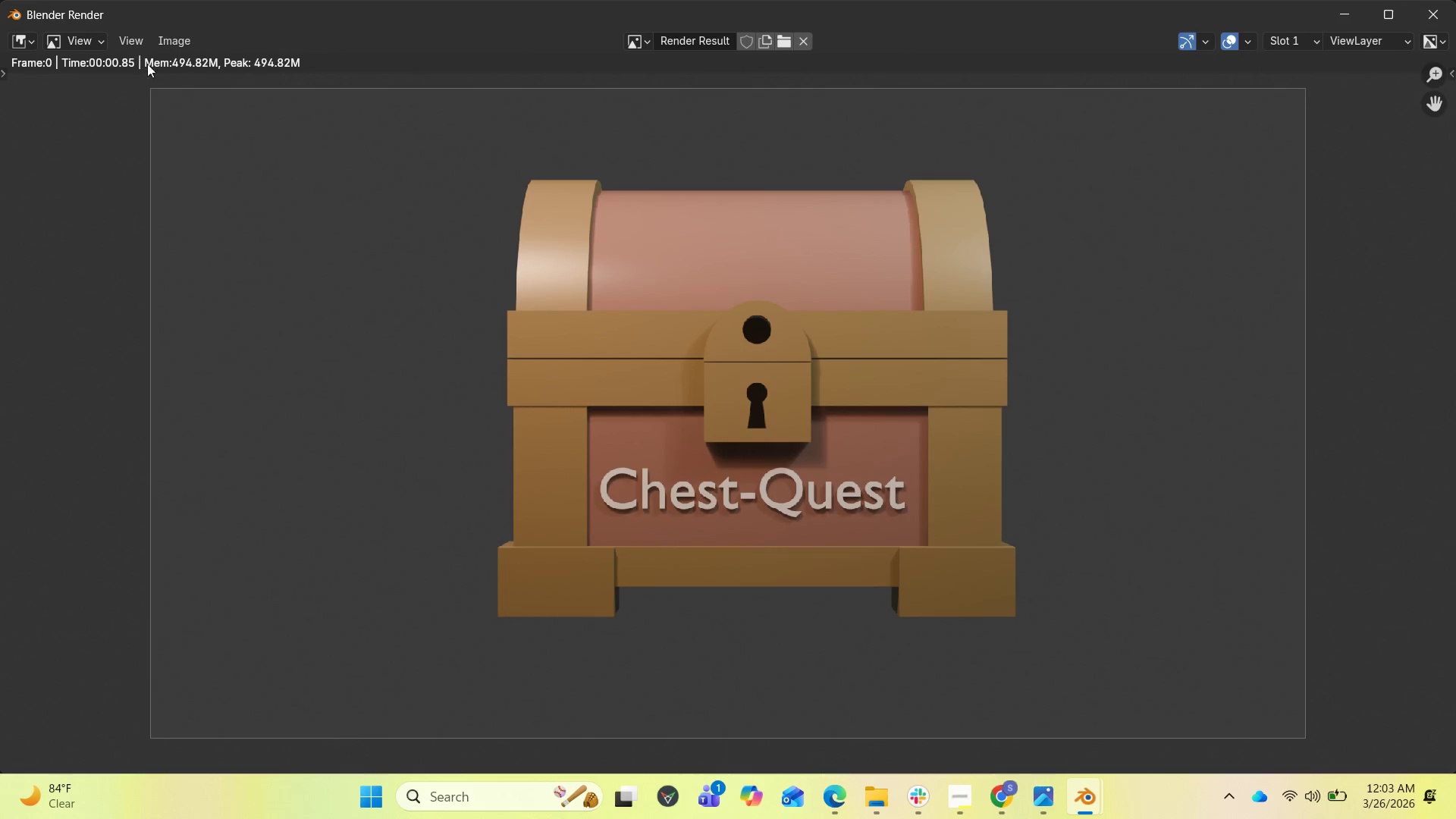 
scroll: coordinate [516, 297], scroll_direction: down, amount: 1.0
 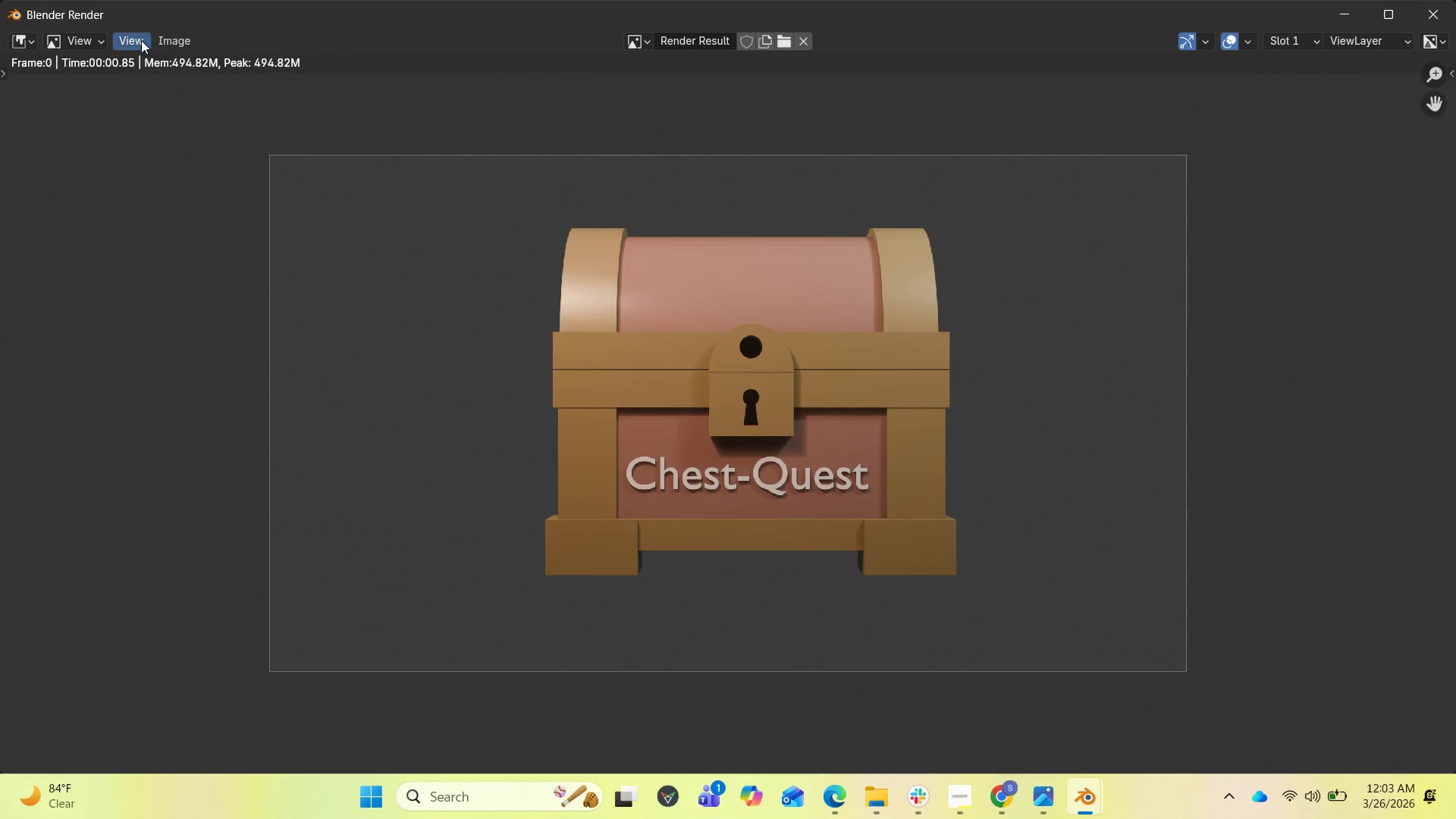 
left_click([162, 34])
 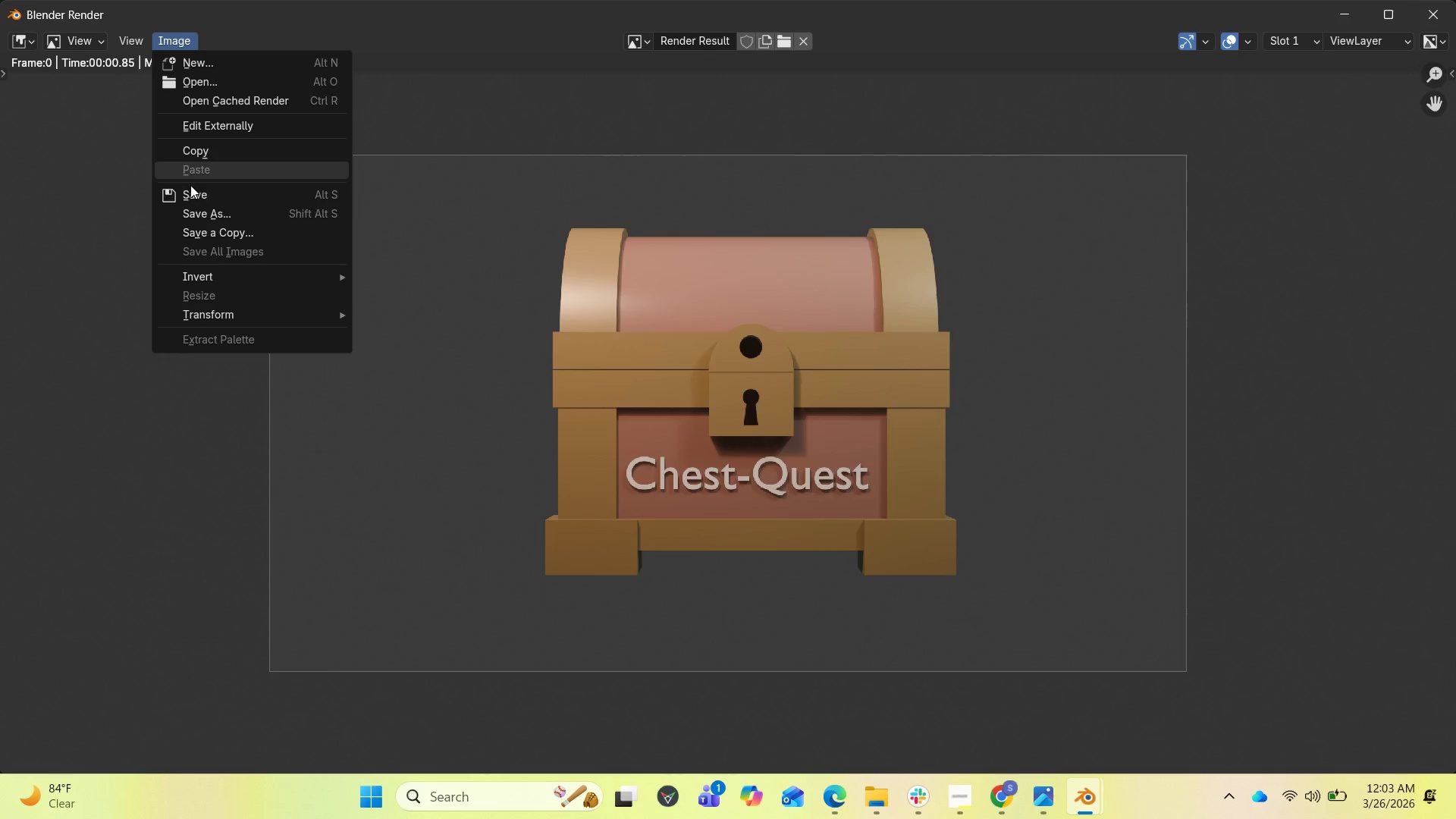 
left_click([190, 191])
 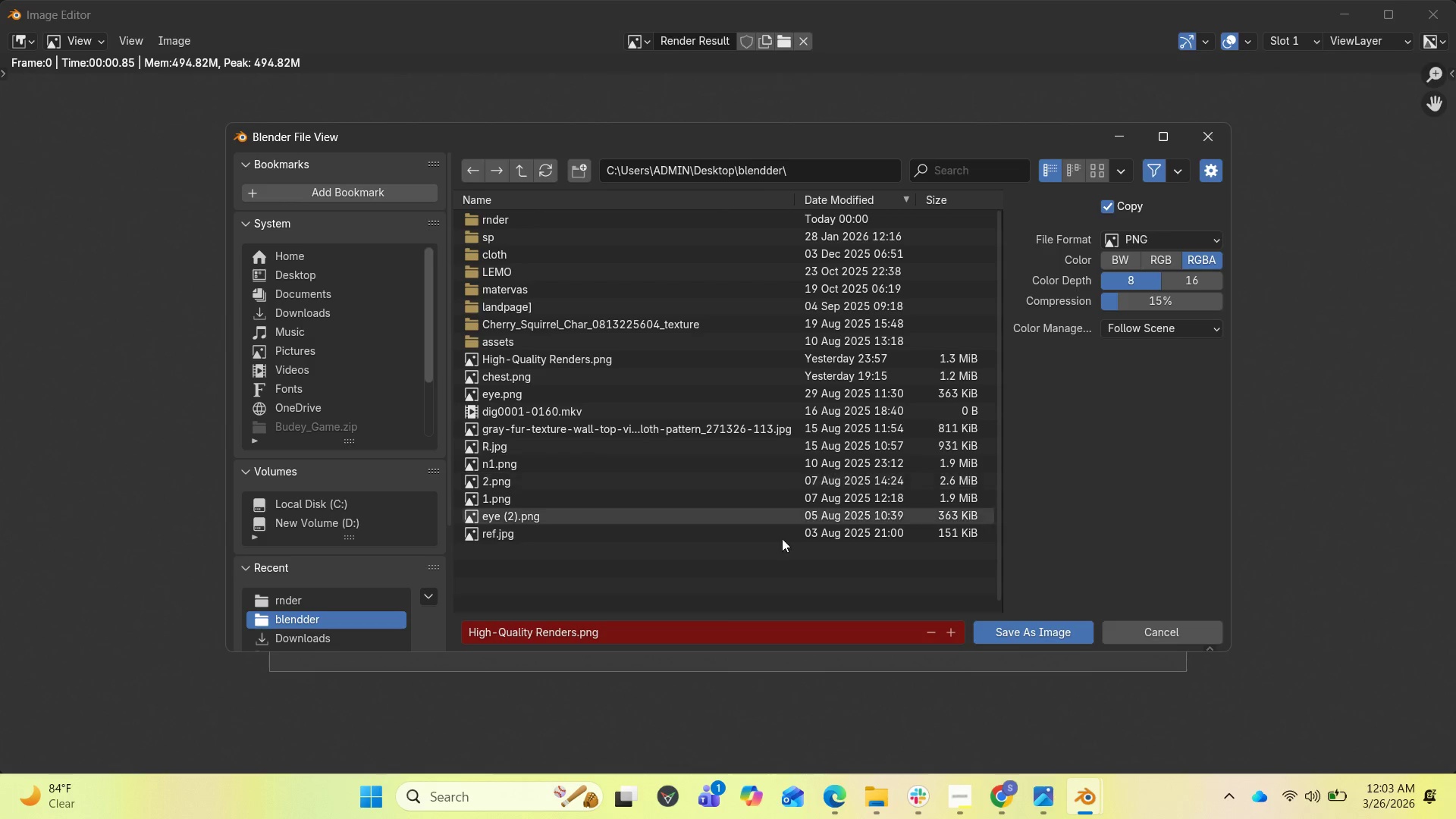 
left_click([1043, 637])
 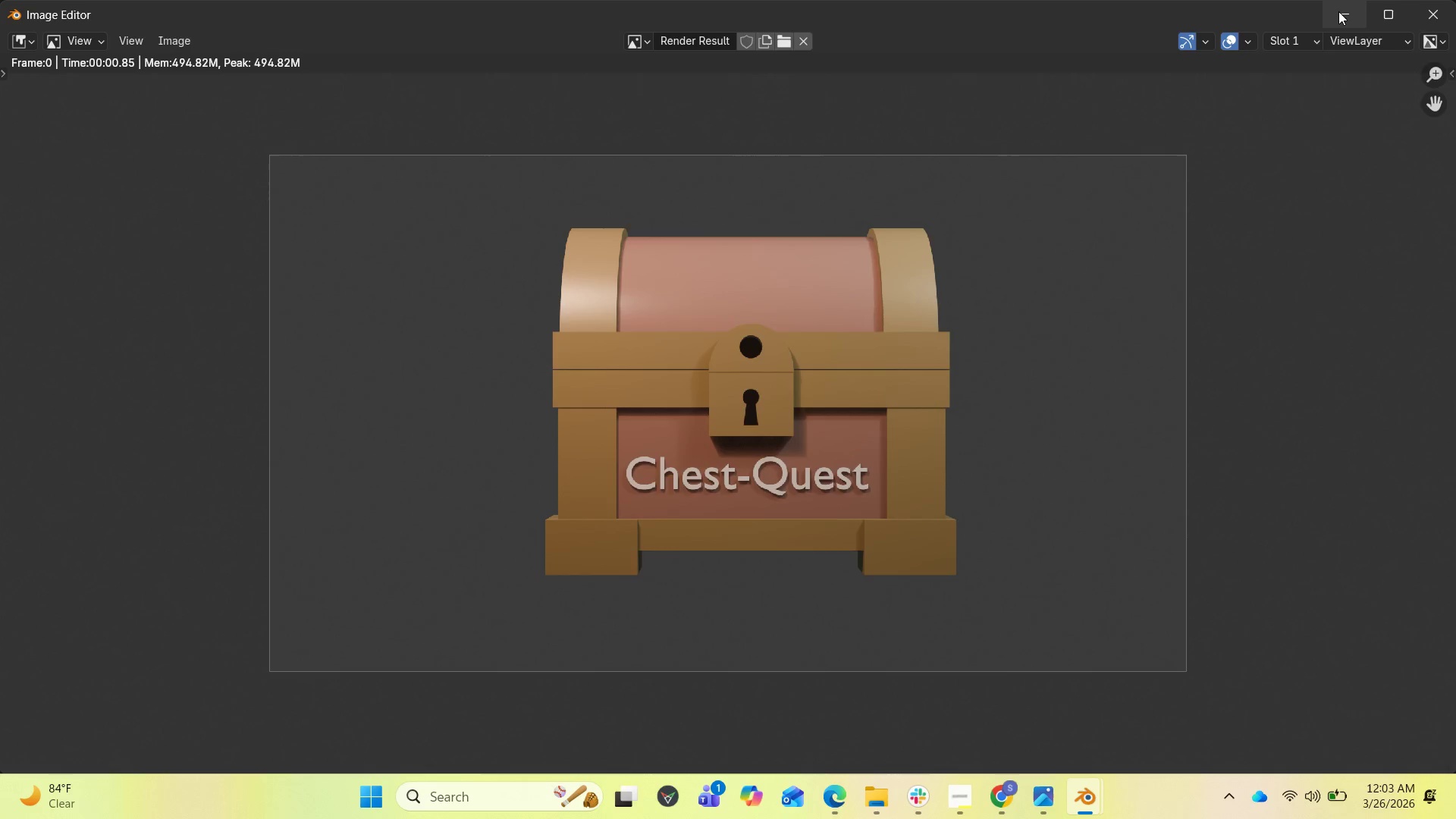 
left_click([1338, 11])
 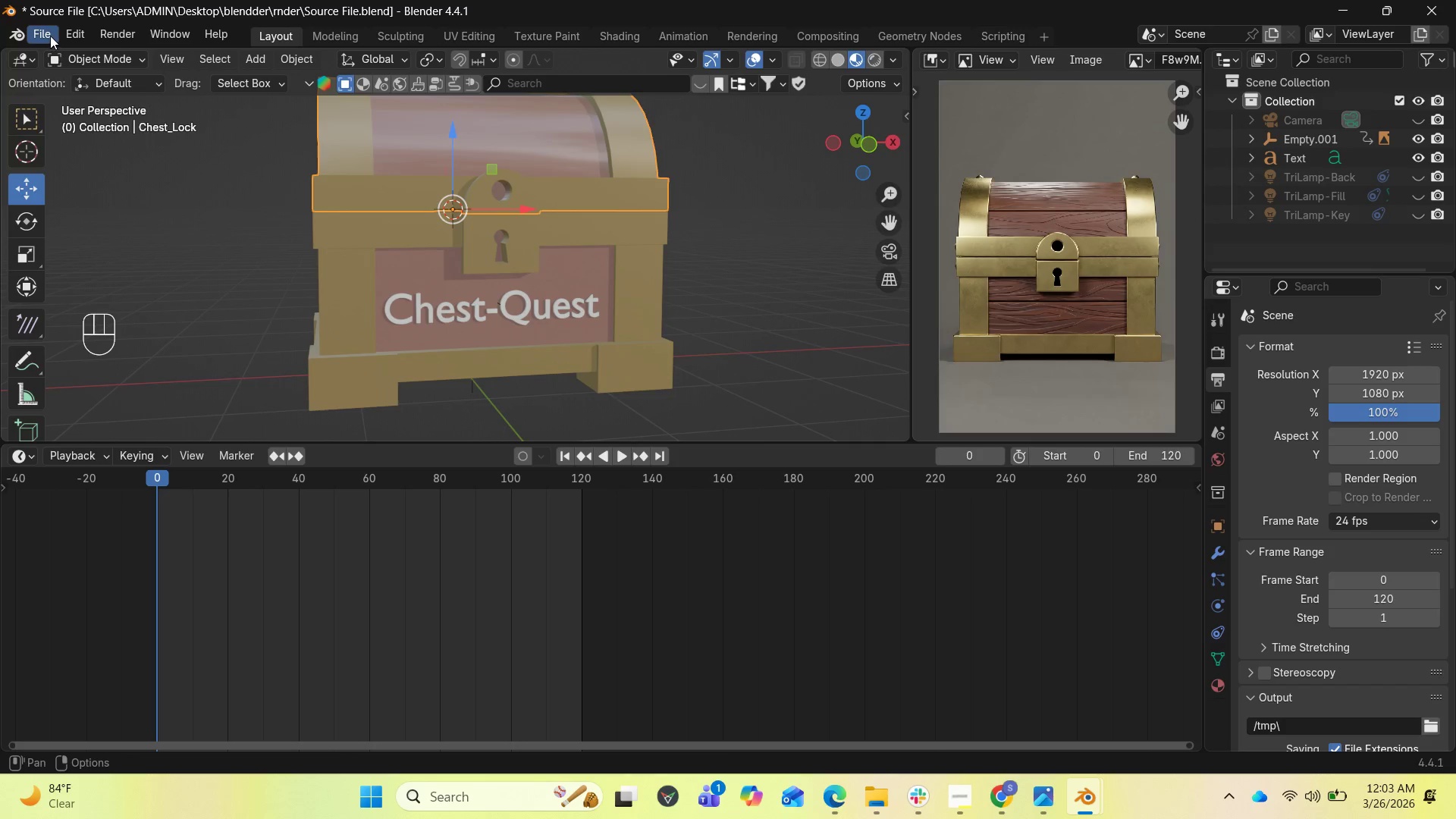 
left_click([50, 34])
 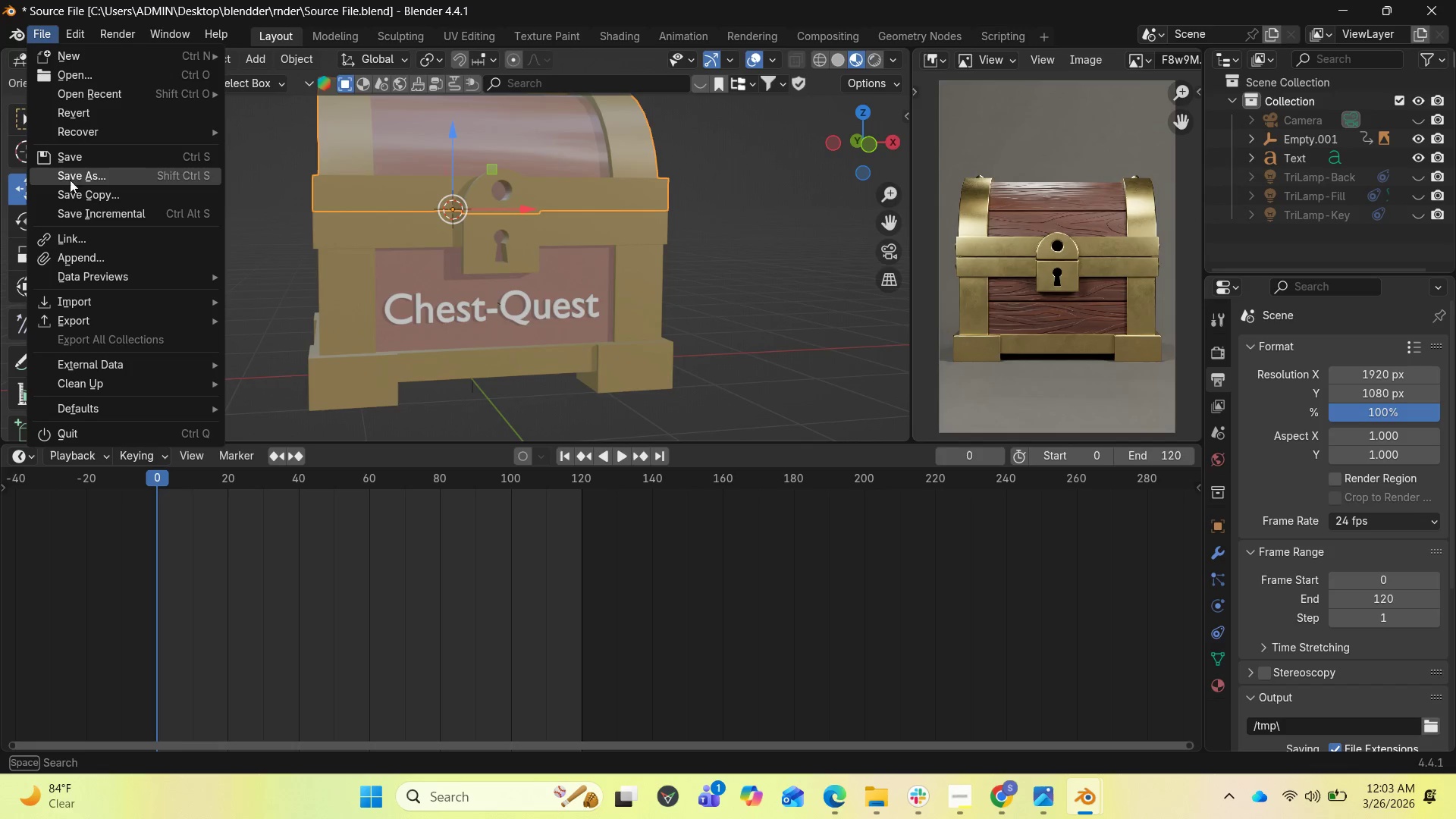 
left_click([69, 158])
 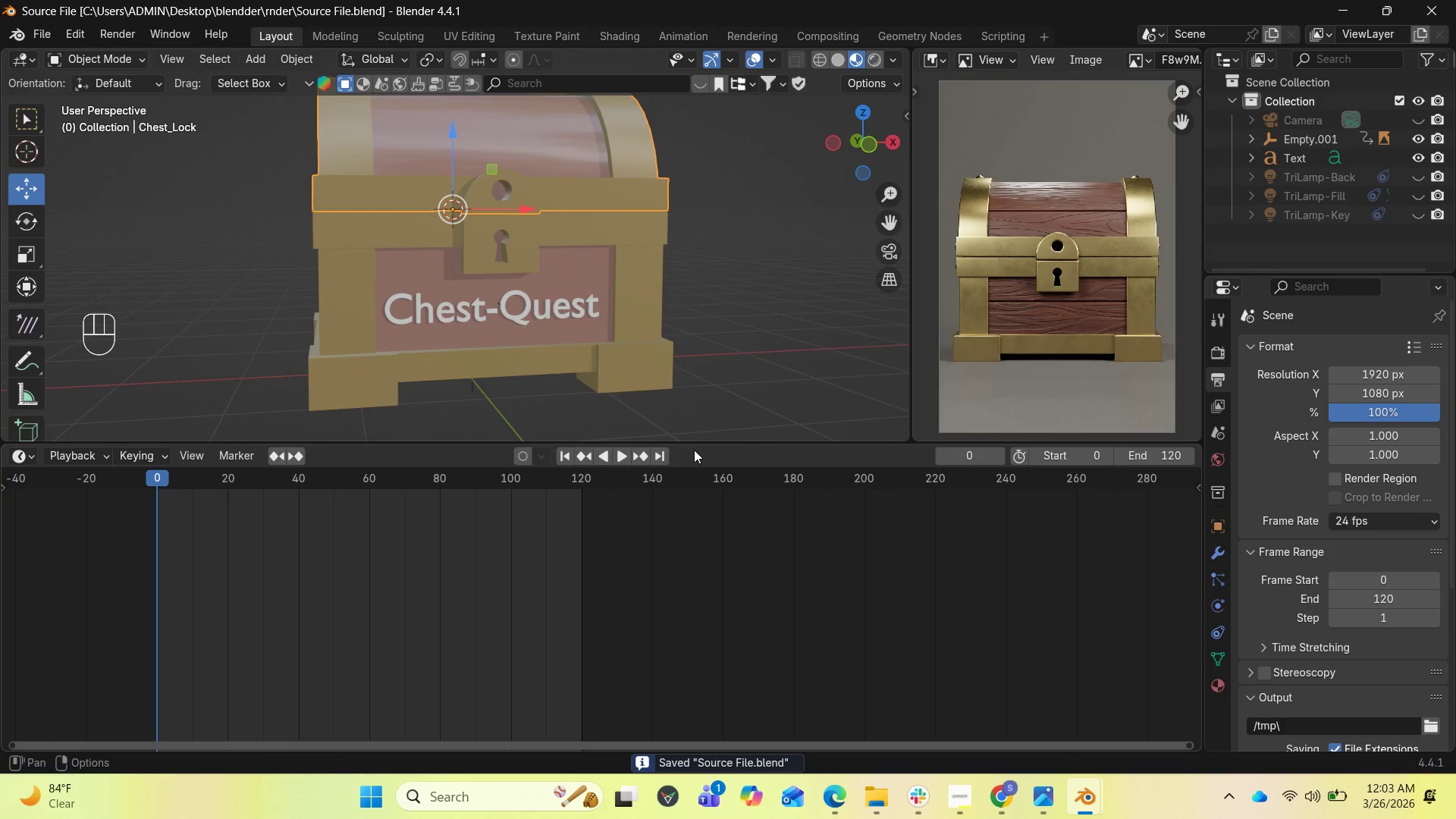 
scroll: coordinate [541, 328], scroll_direction: down, amount: 2.0
 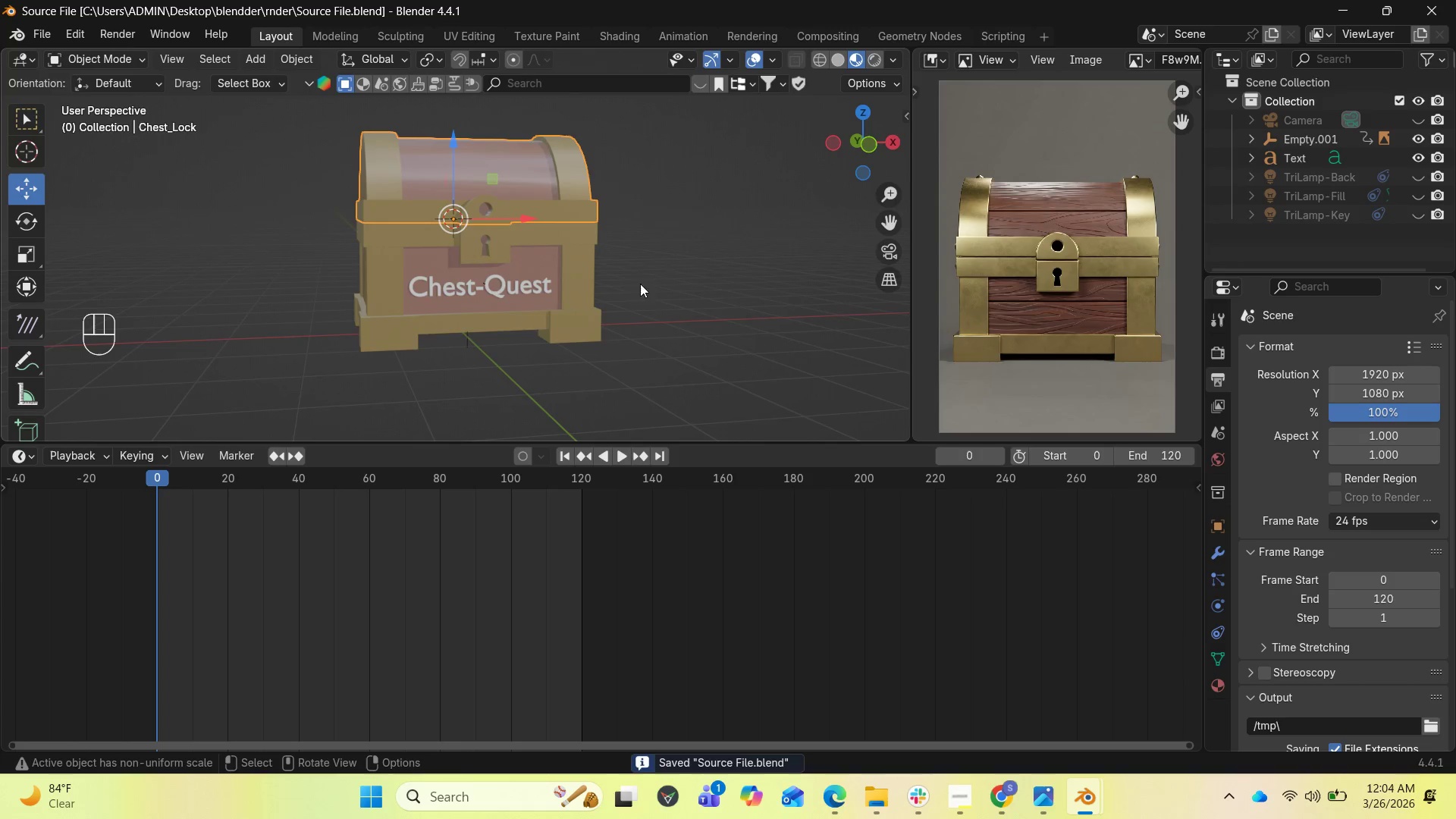 
left_click([516, 289])
 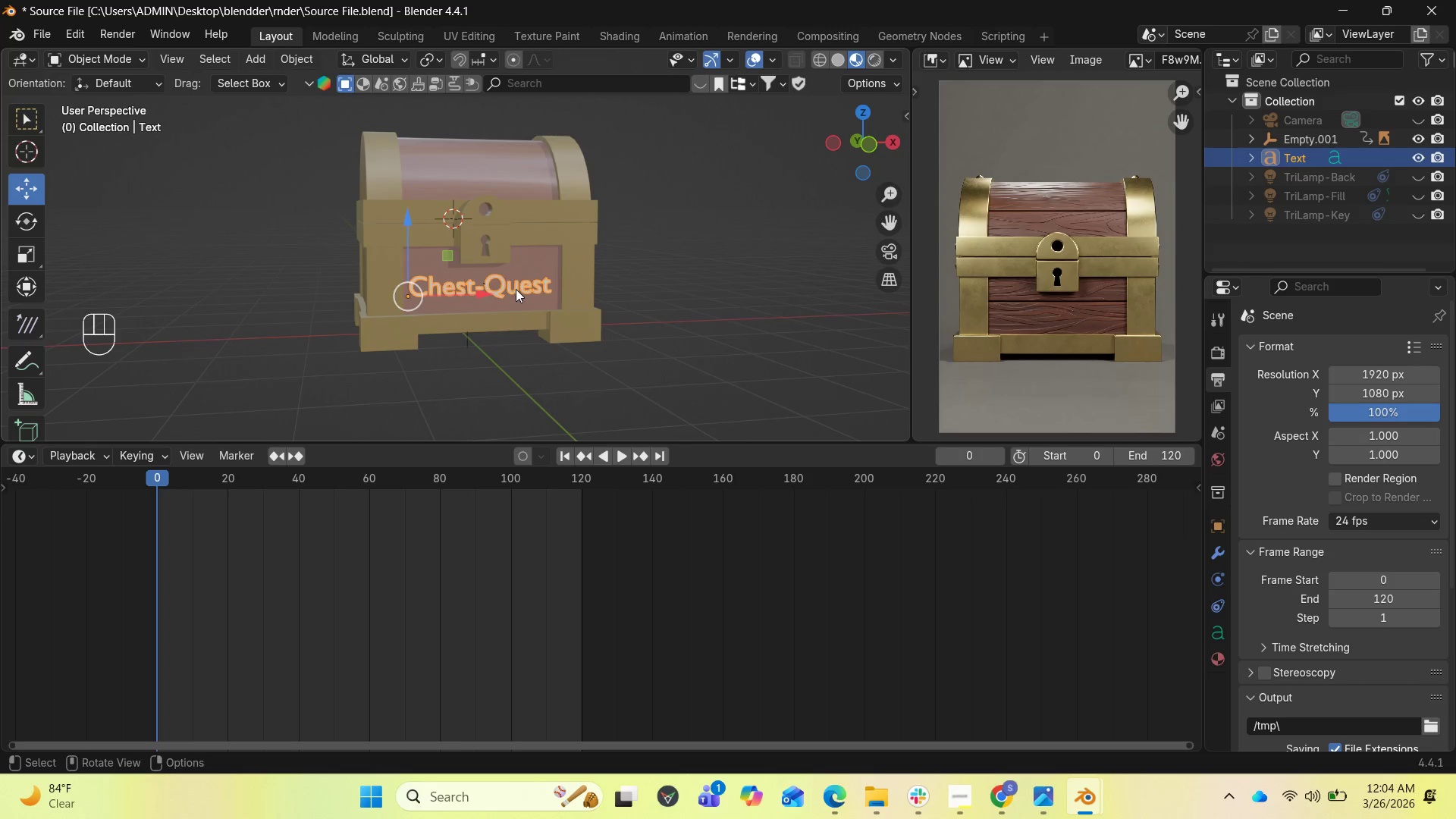 
right_click([516, 289])
 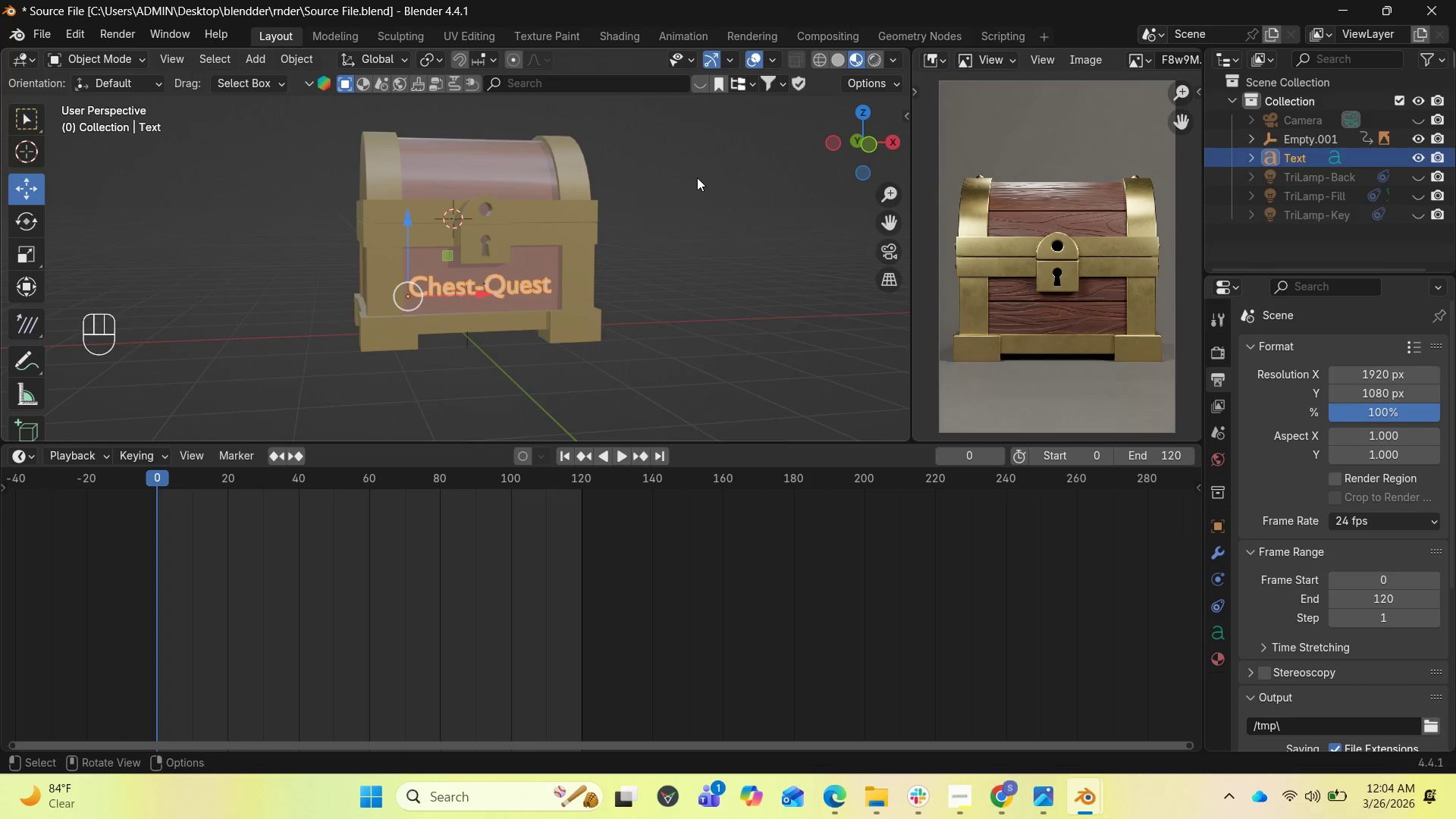 
key(A)
 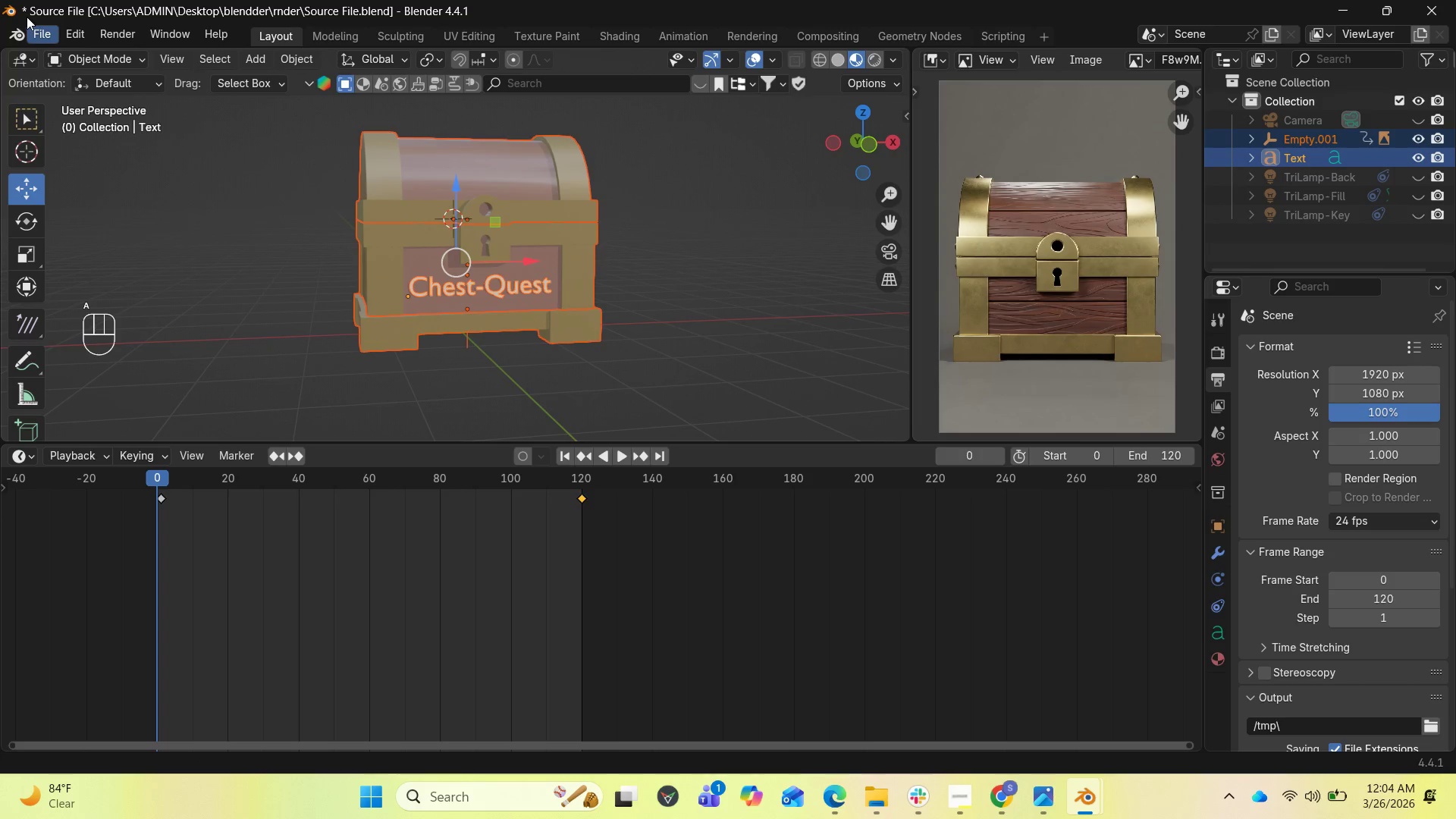 
left_click([36, 26])
 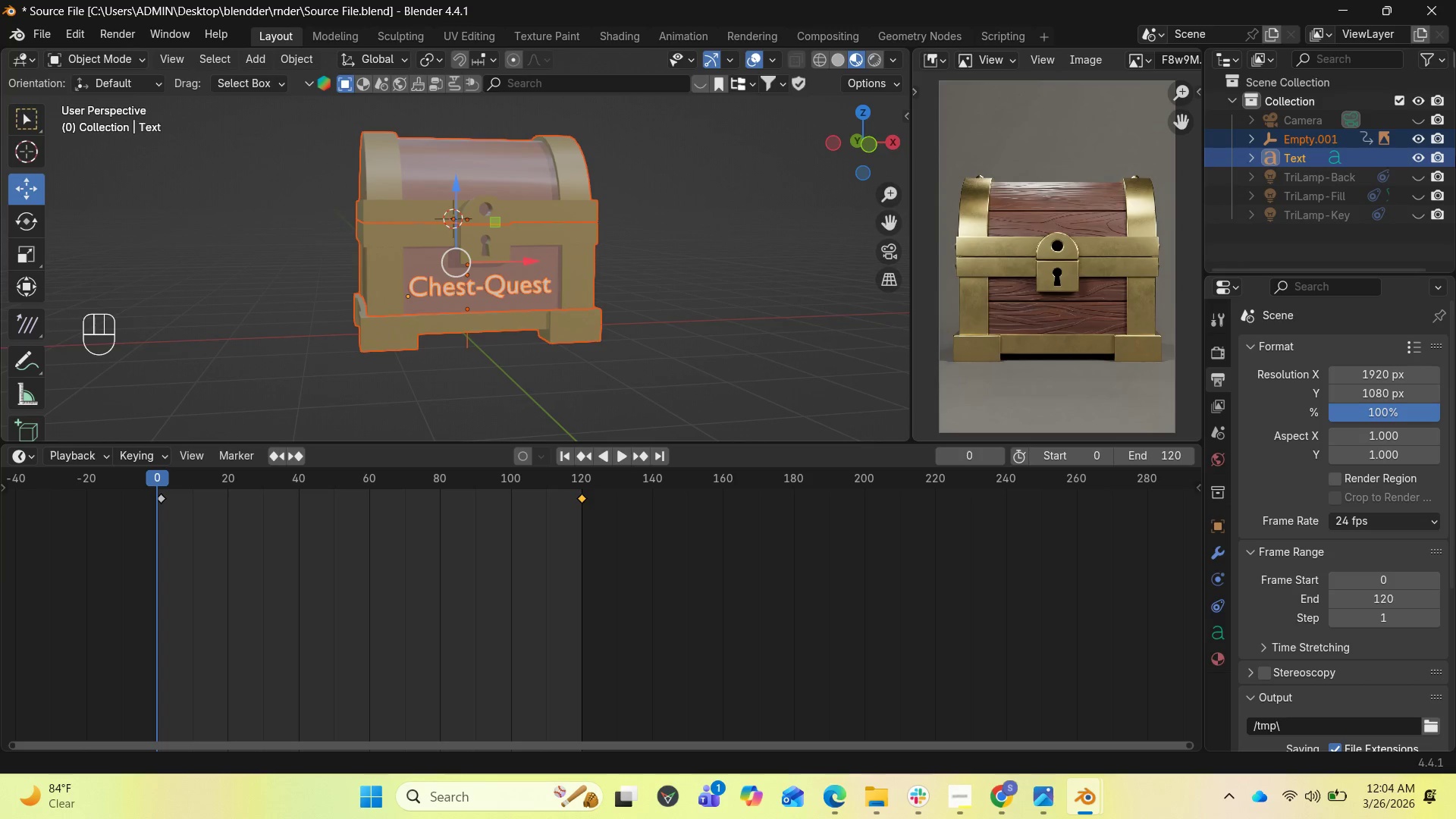 
double_click([1420, 192])
 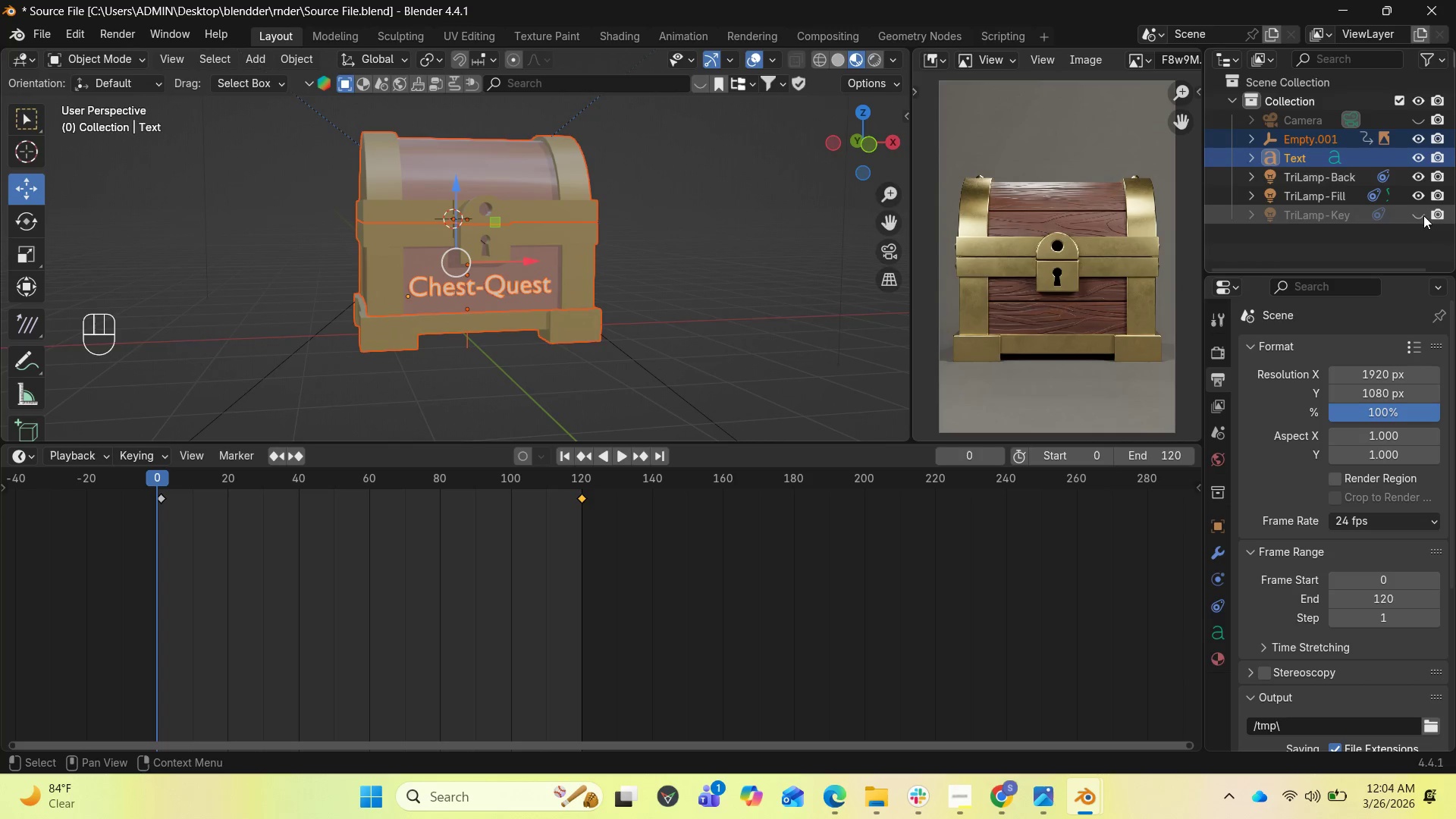 
triple_click([1423, 221])
 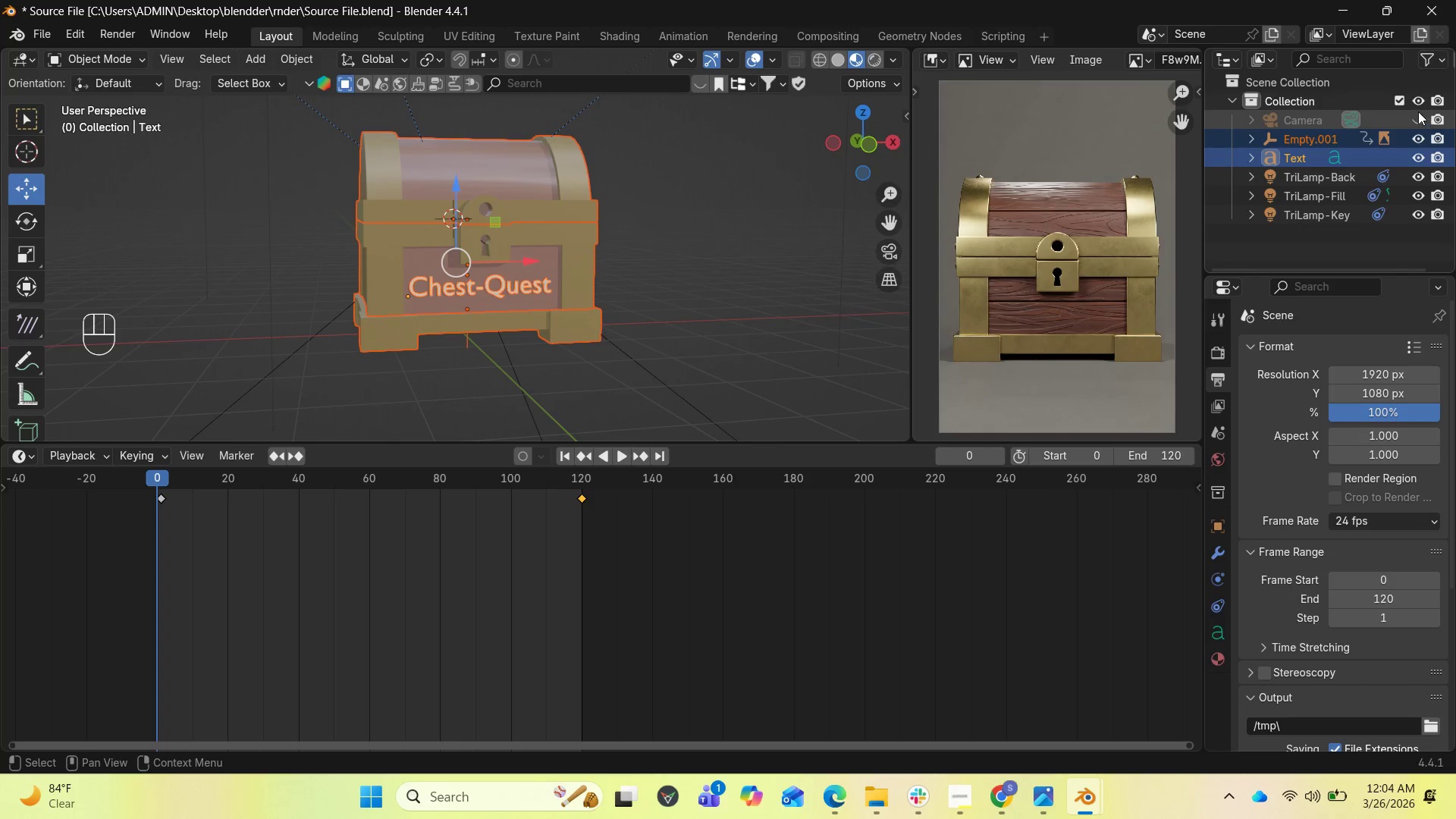 
left_click([1418, 111])
 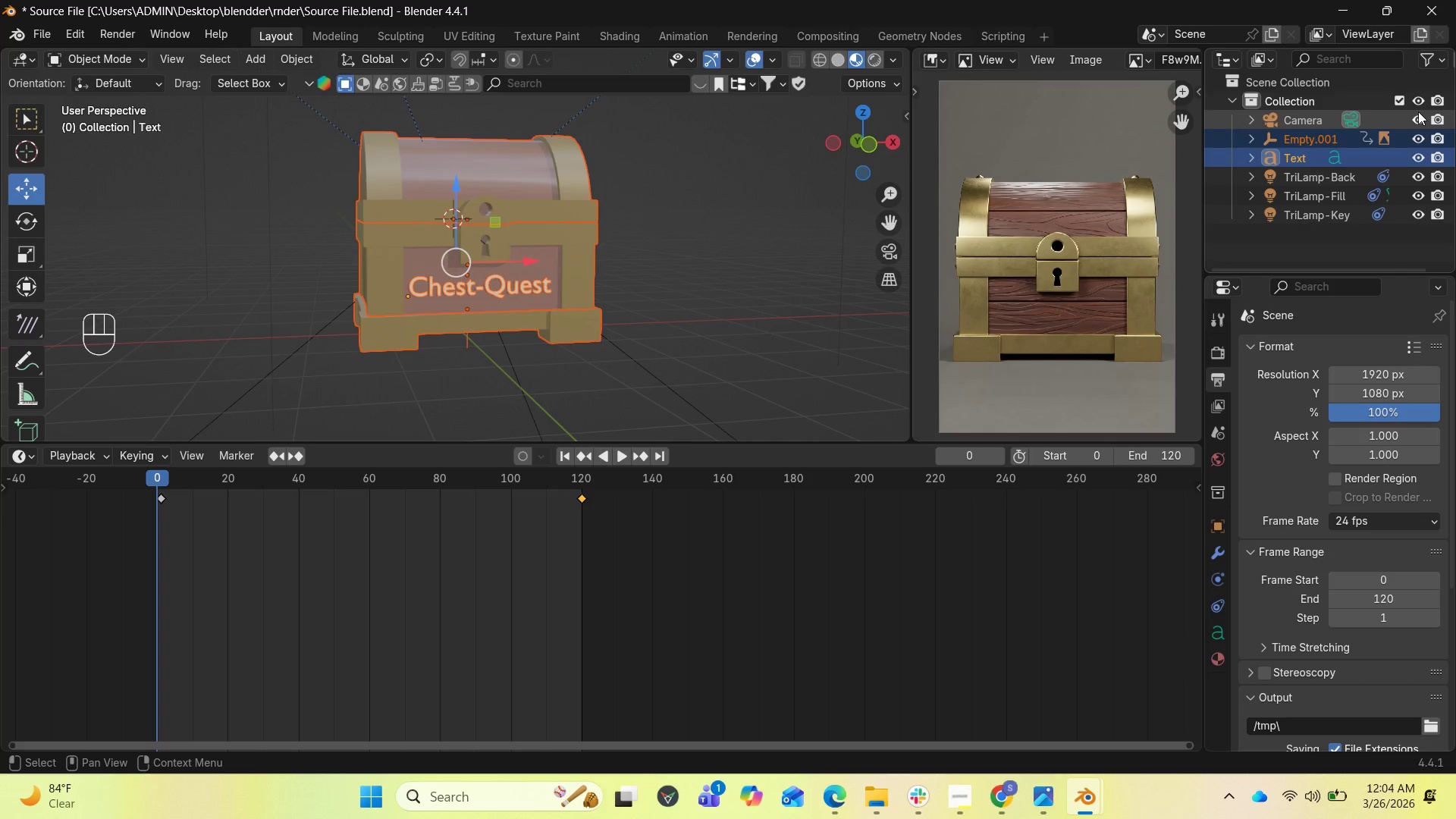 
left_click([1418, 111])
 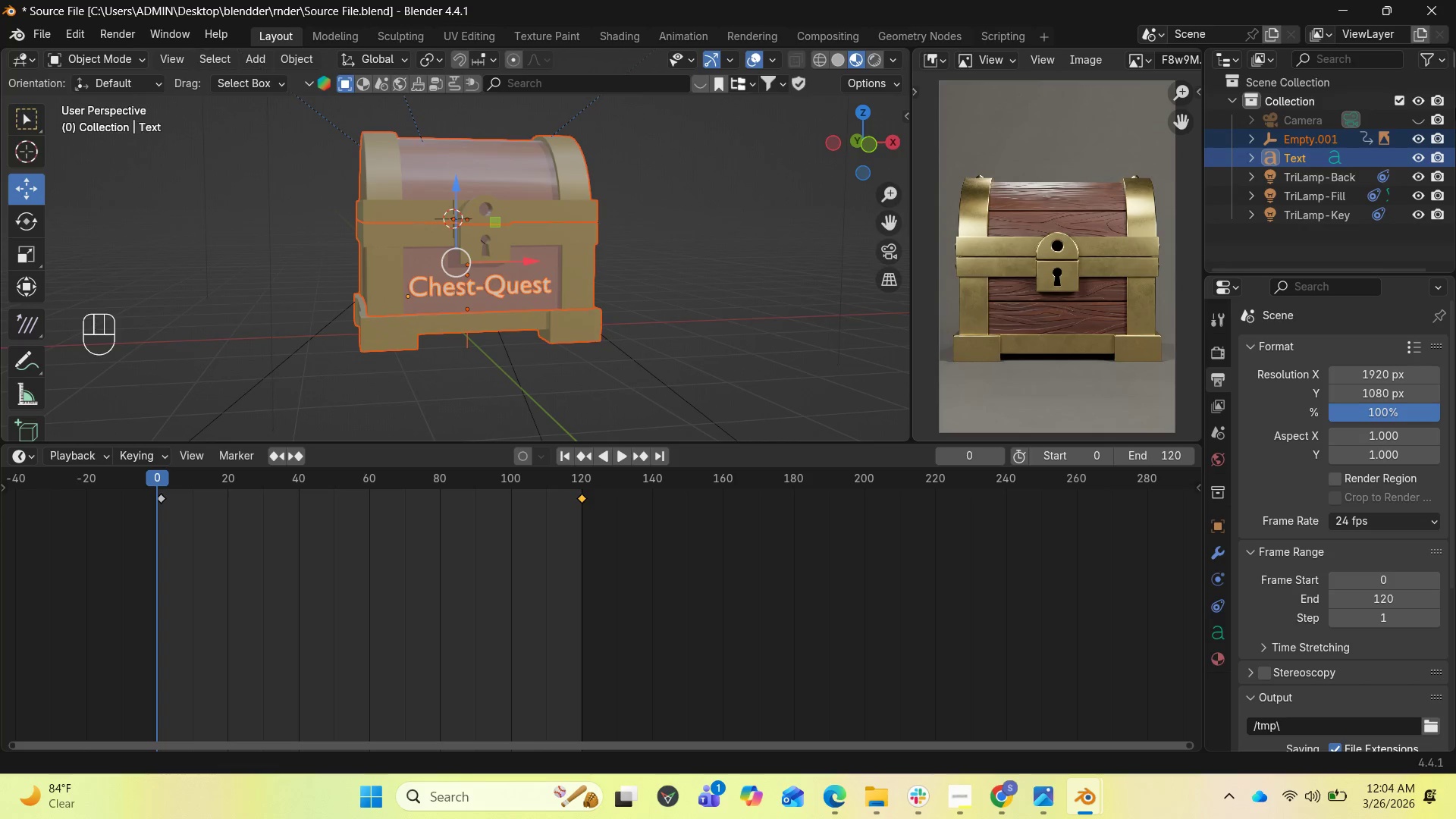 
left_click([1424, 115])
 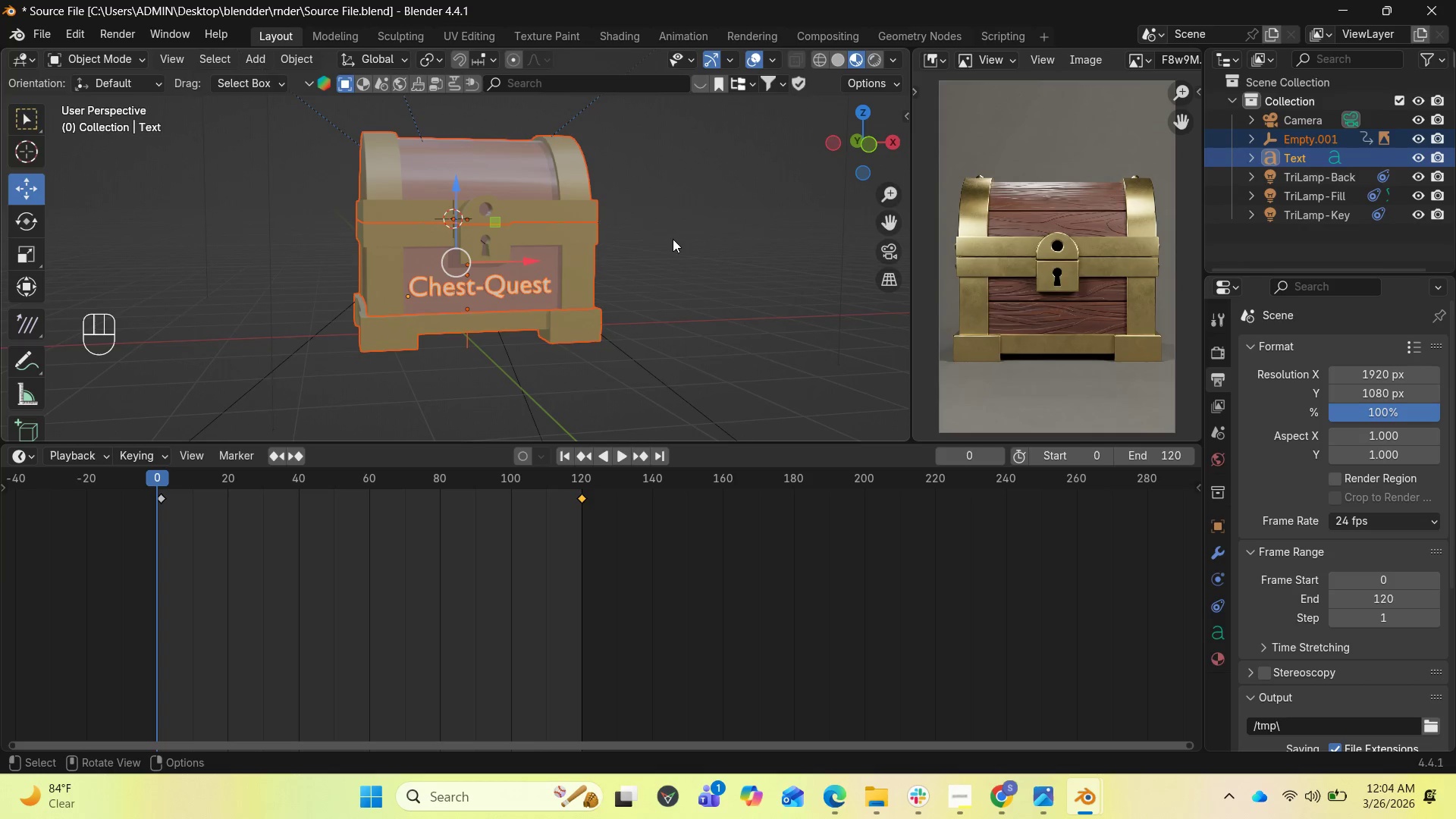 
key(A)
 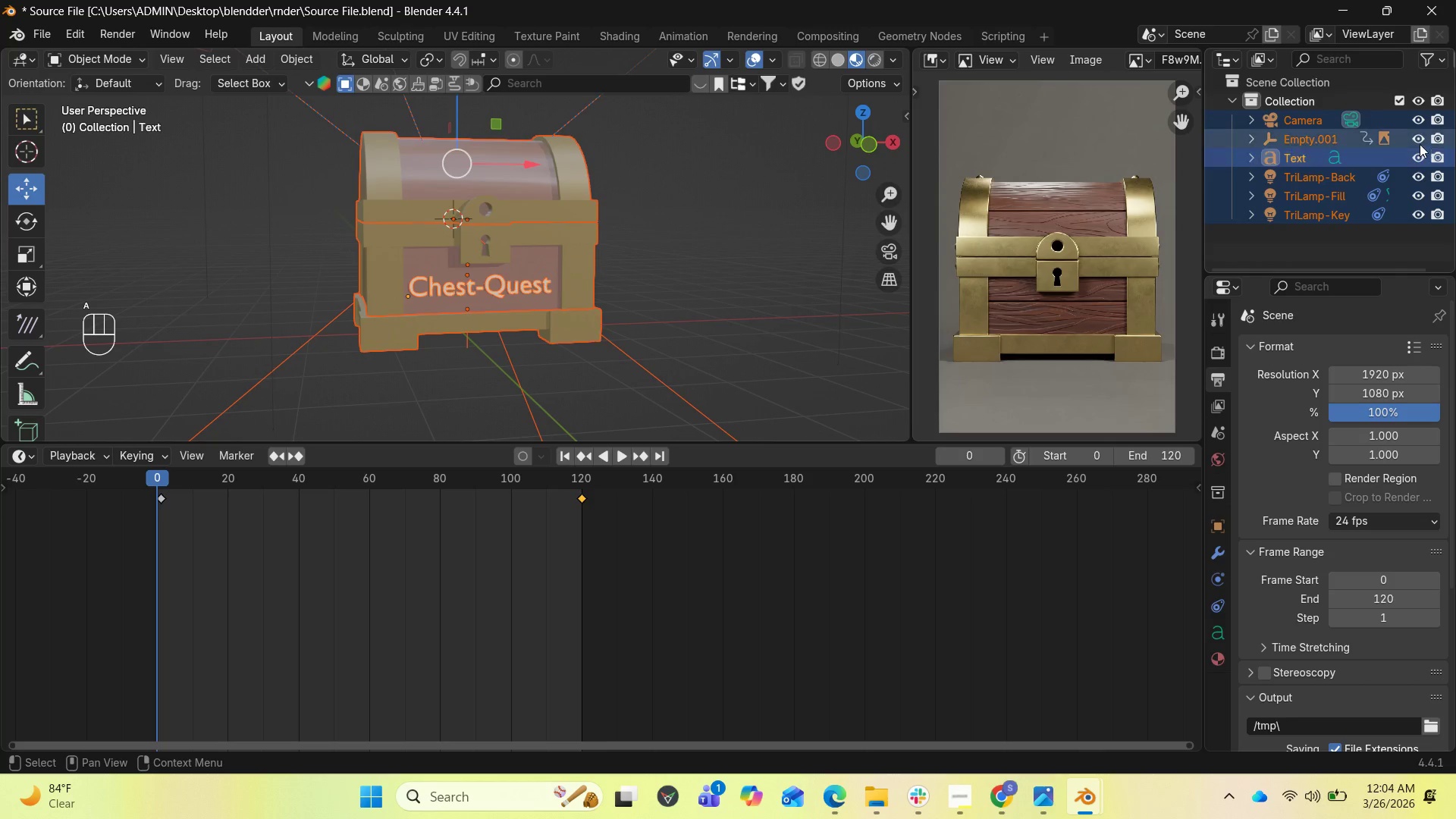 
left_click([1424, 124])
 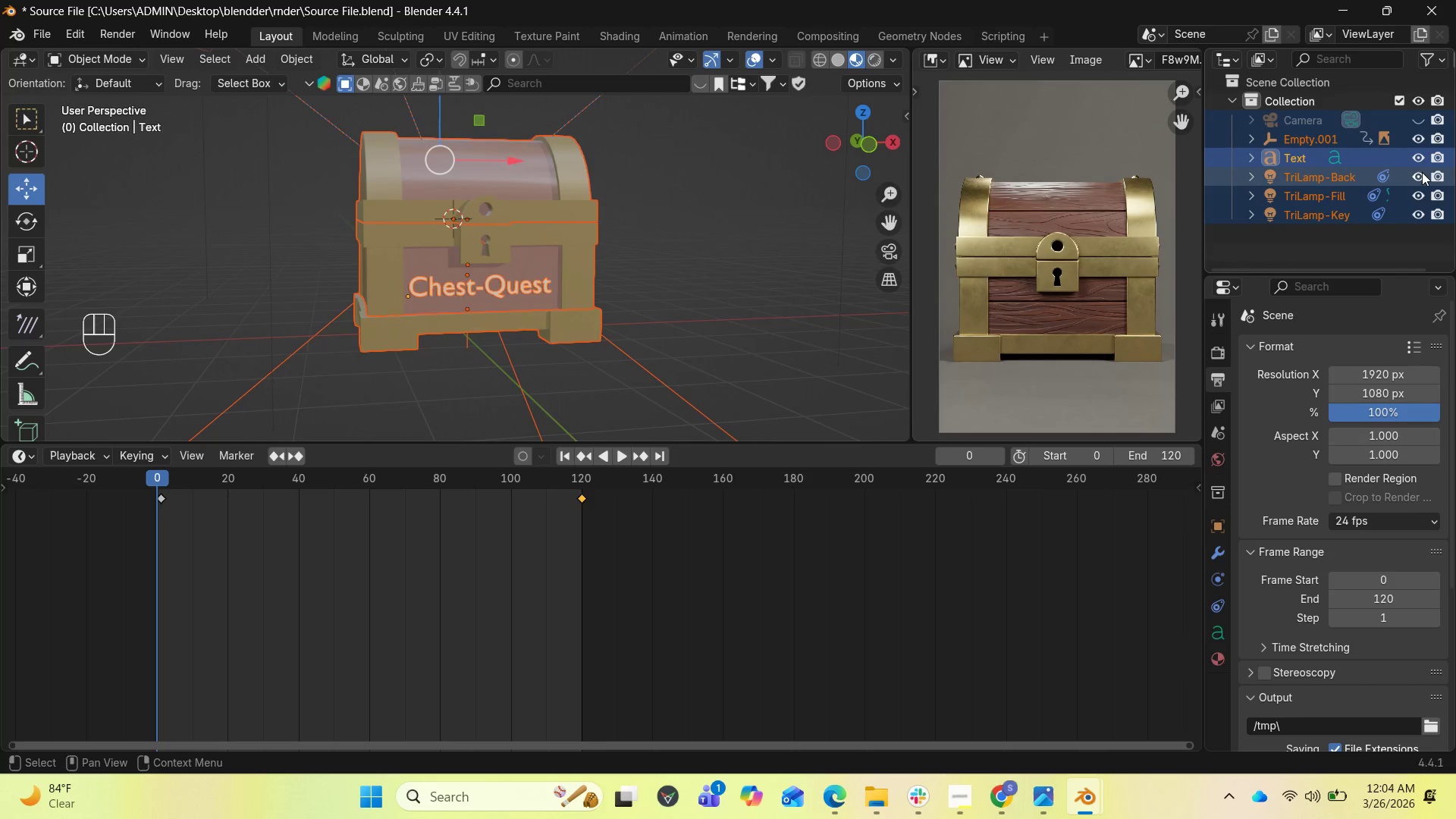 
left_click([1422, 171])
 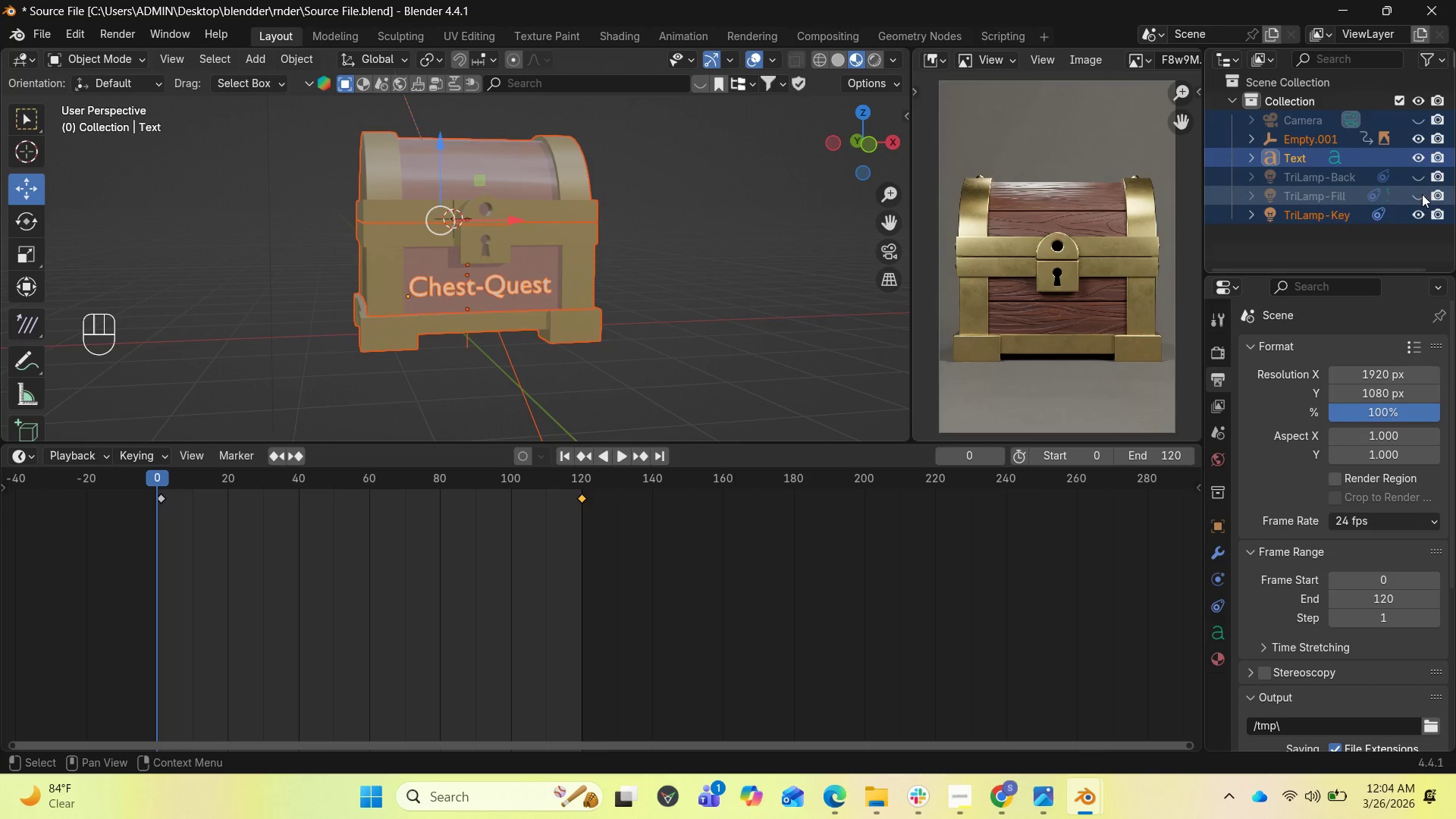 
double_click([1415, 209])
 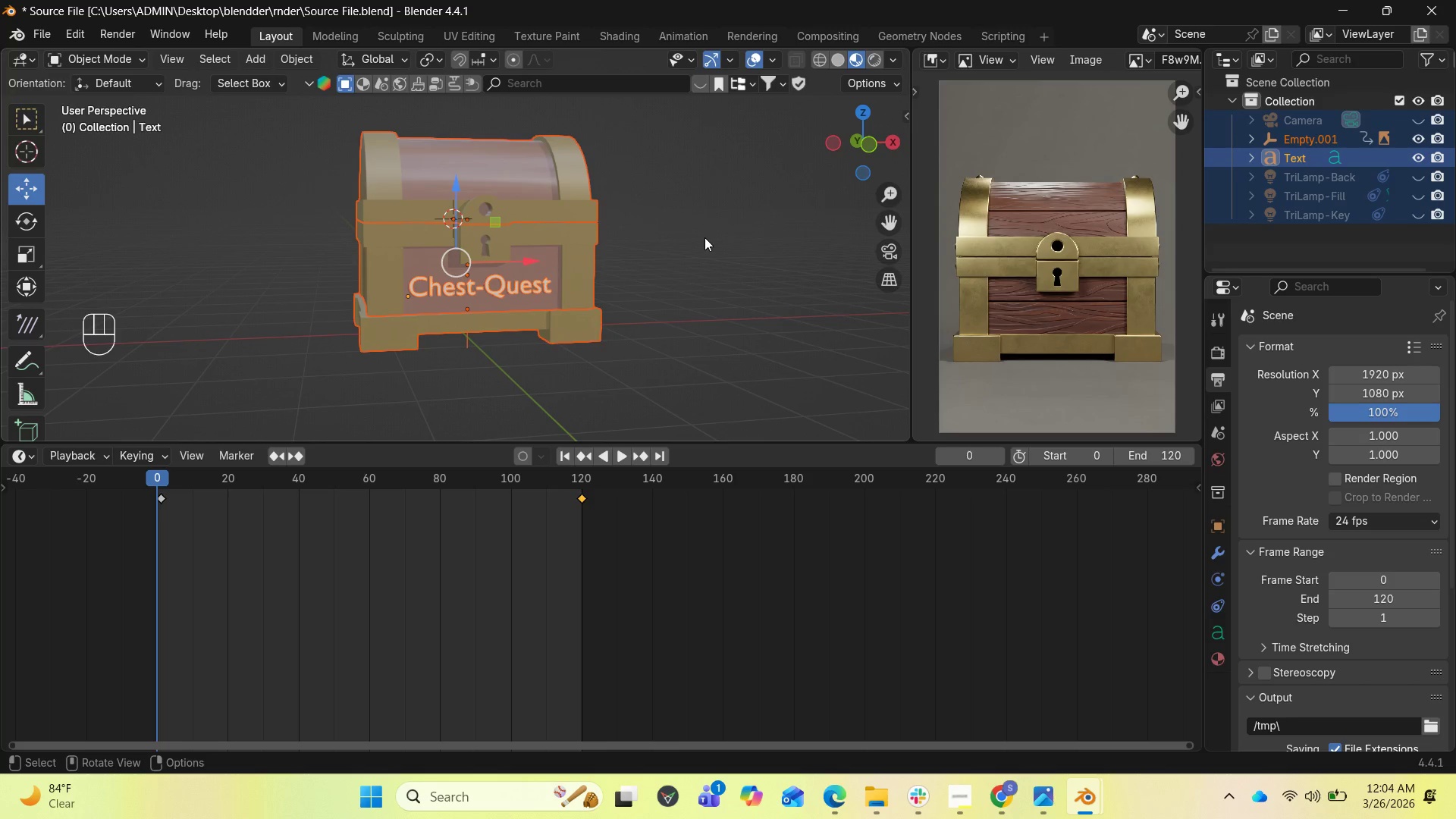 
key(A)
 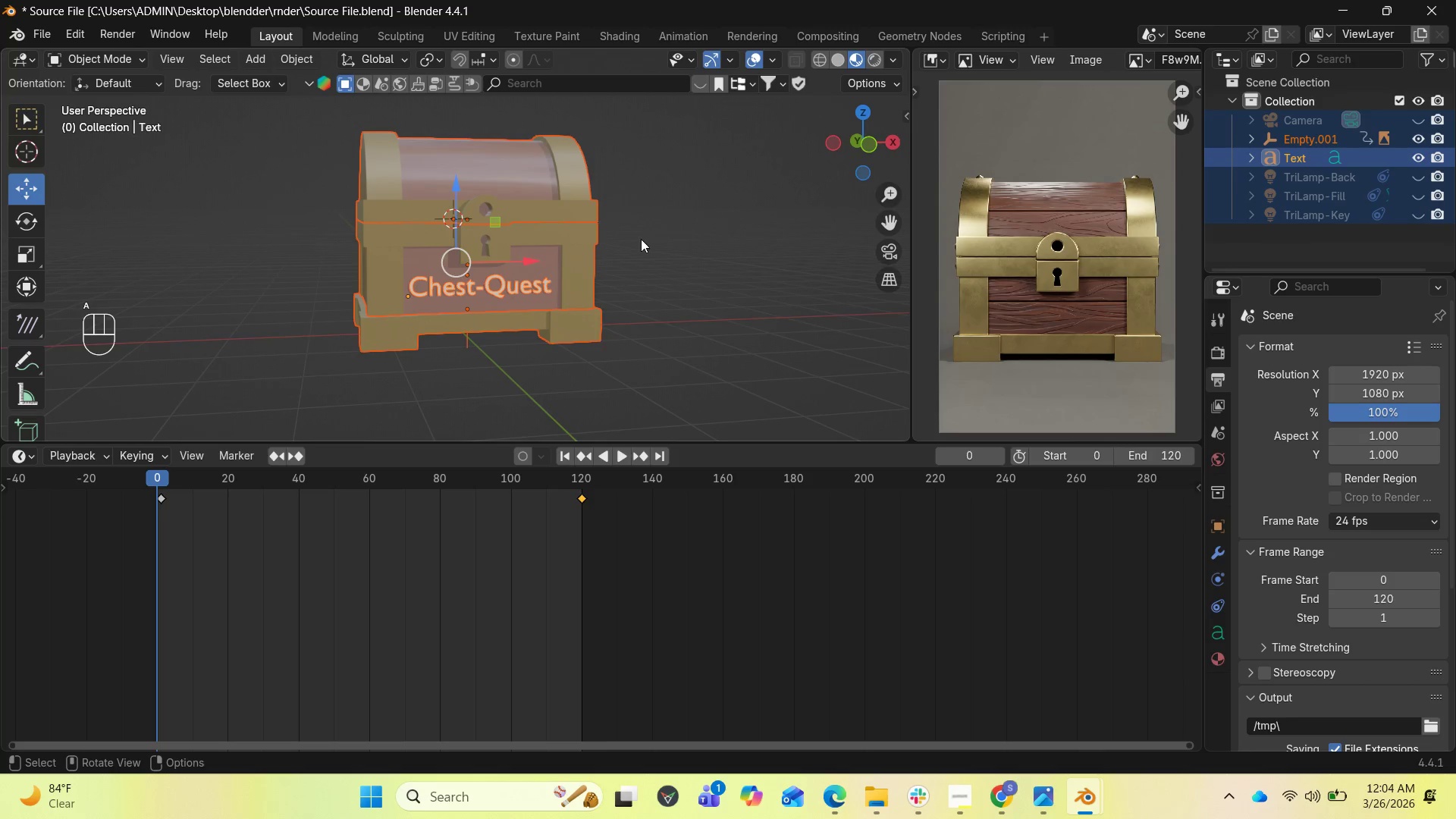 
left_click([638, 239])
 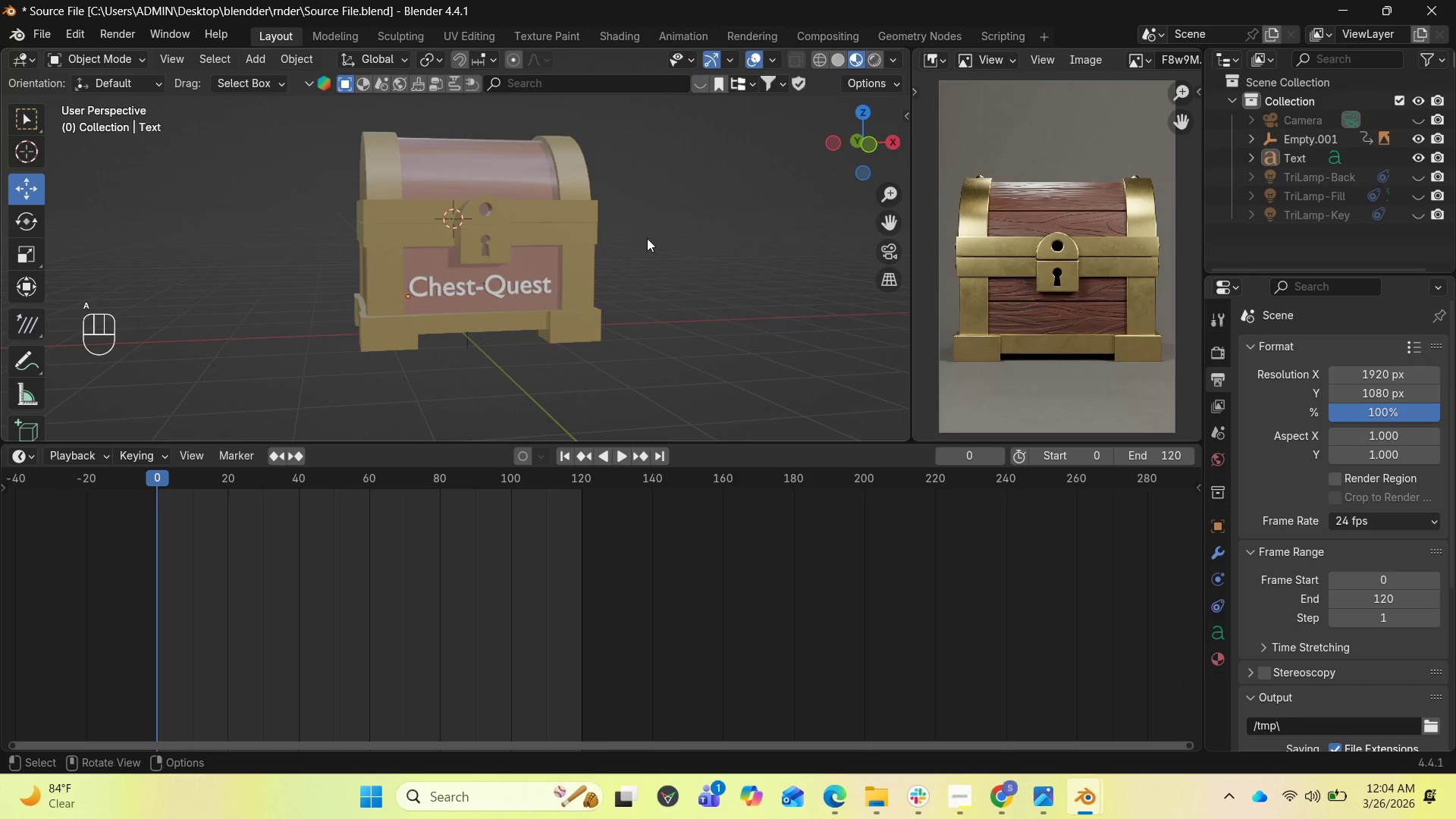 
key(A)
 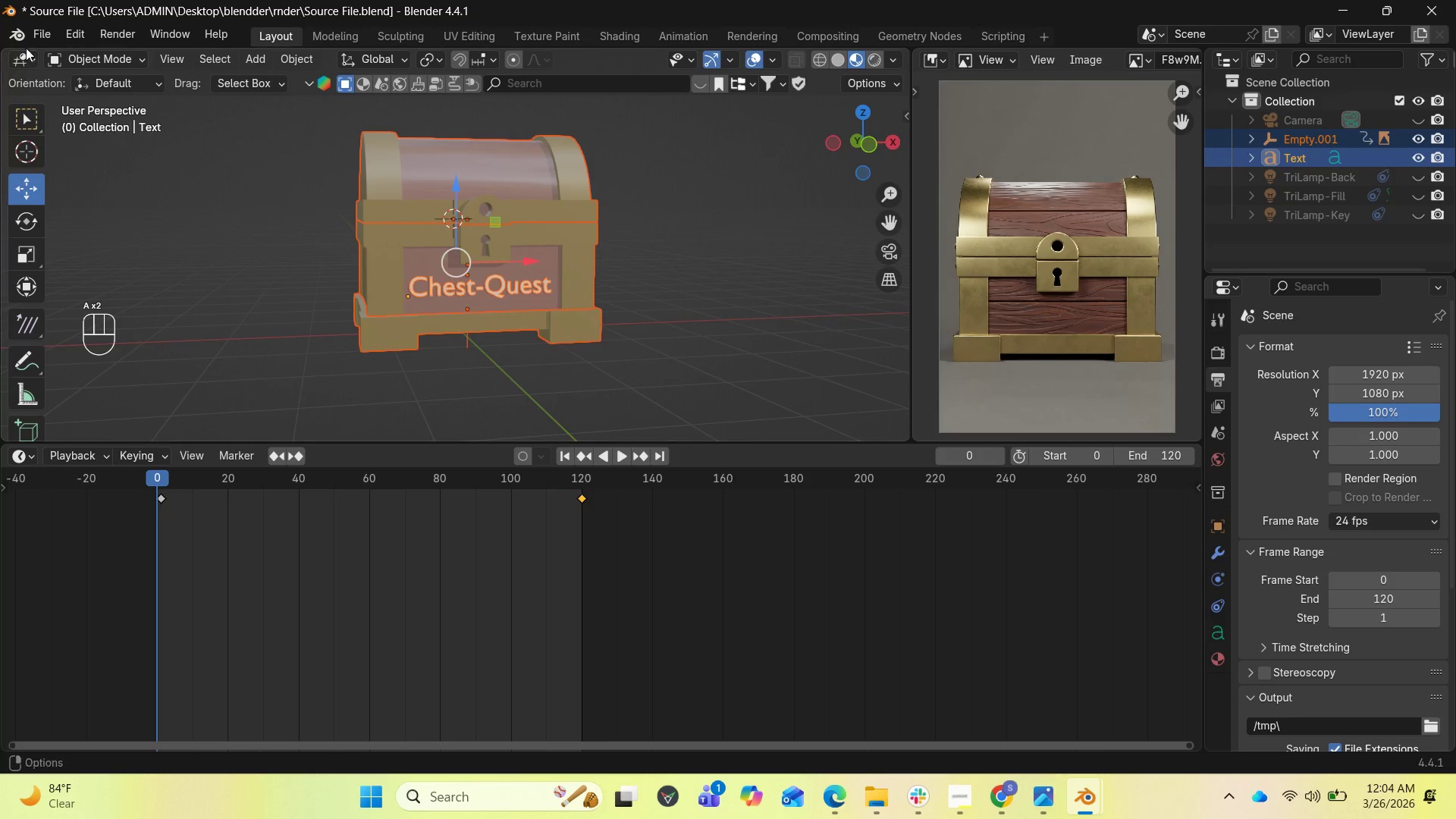 
left_click([38, 35])
 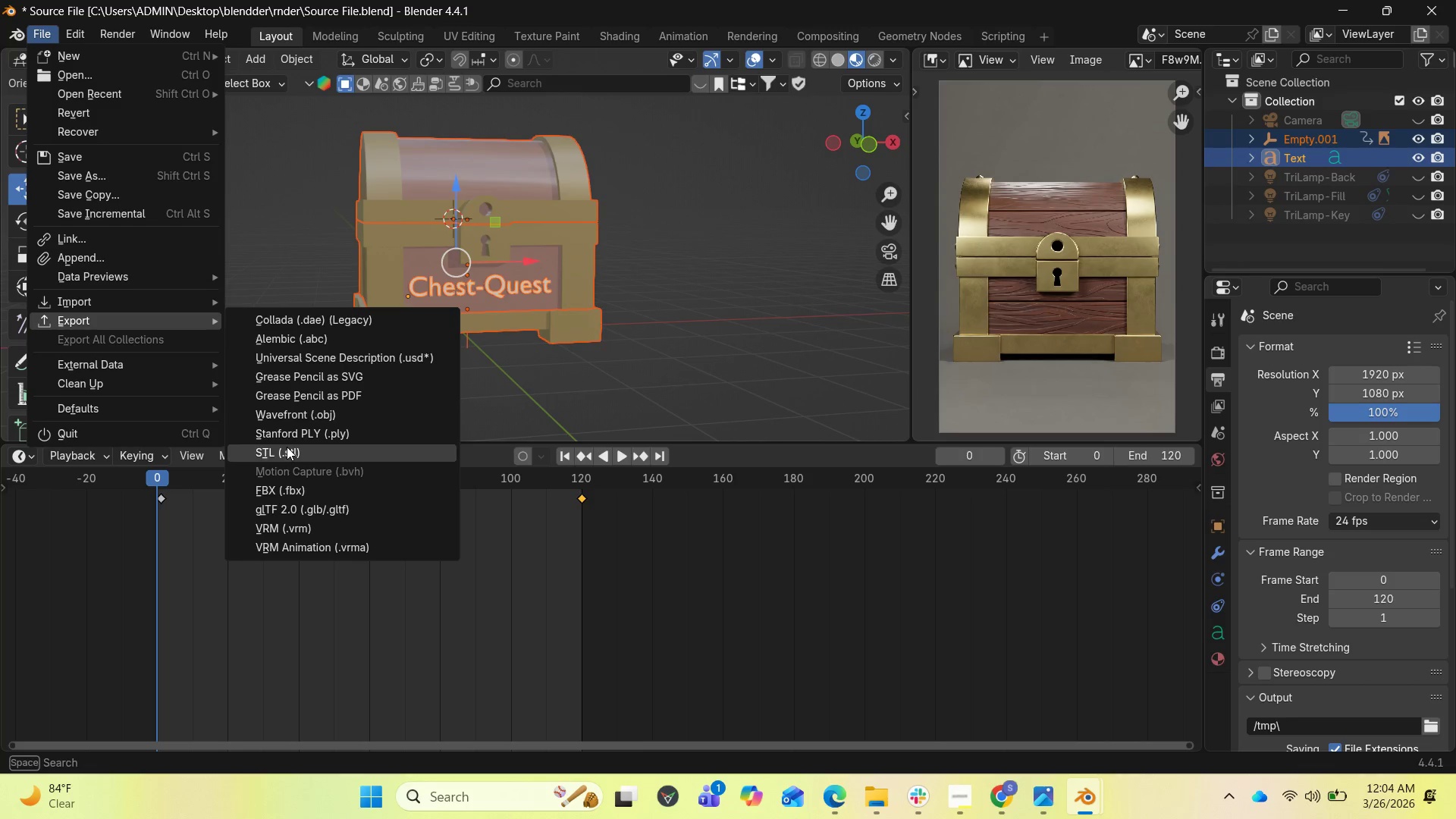 
left_click([286, 494])
 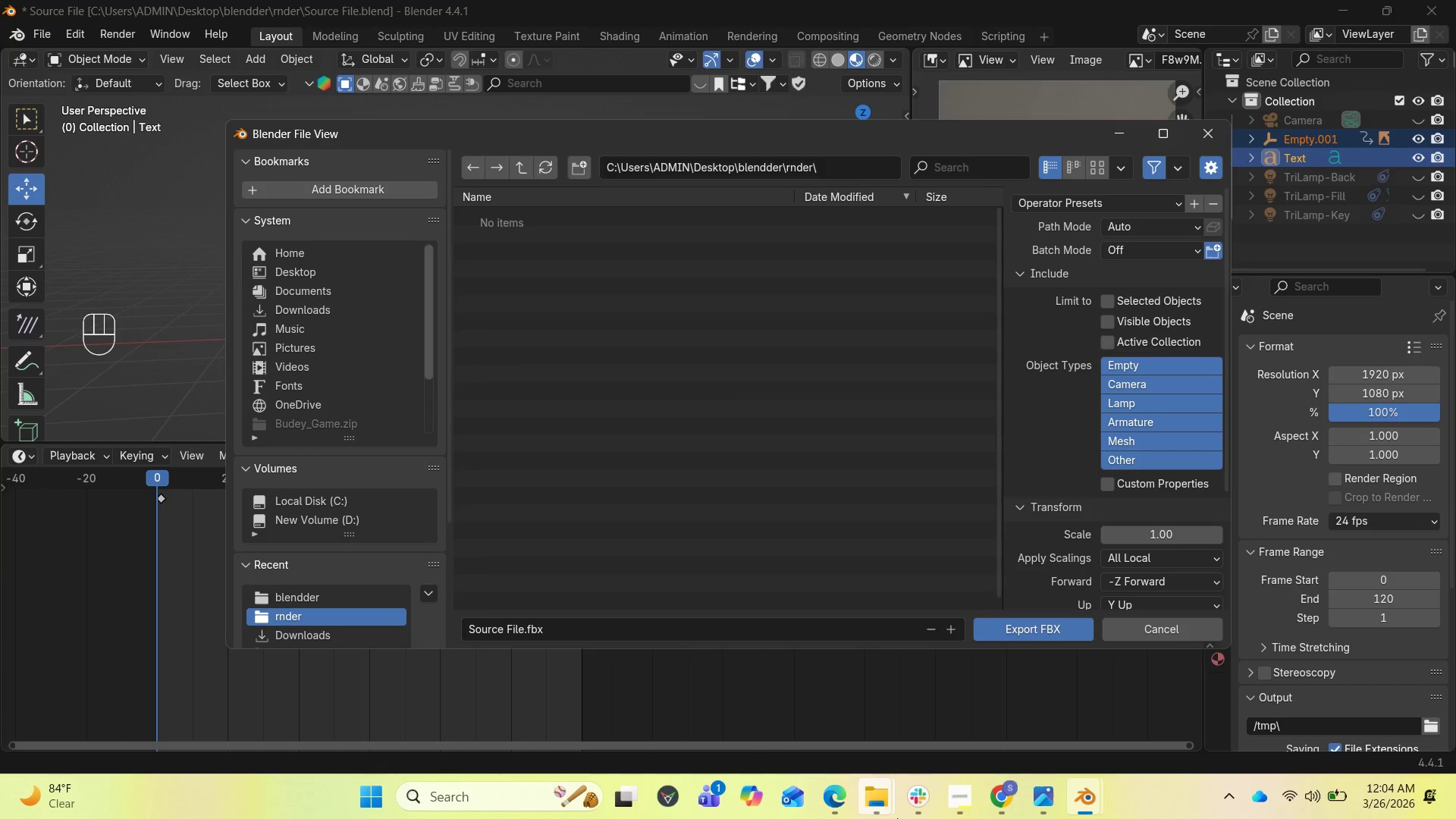 
left_click([954, 805])